 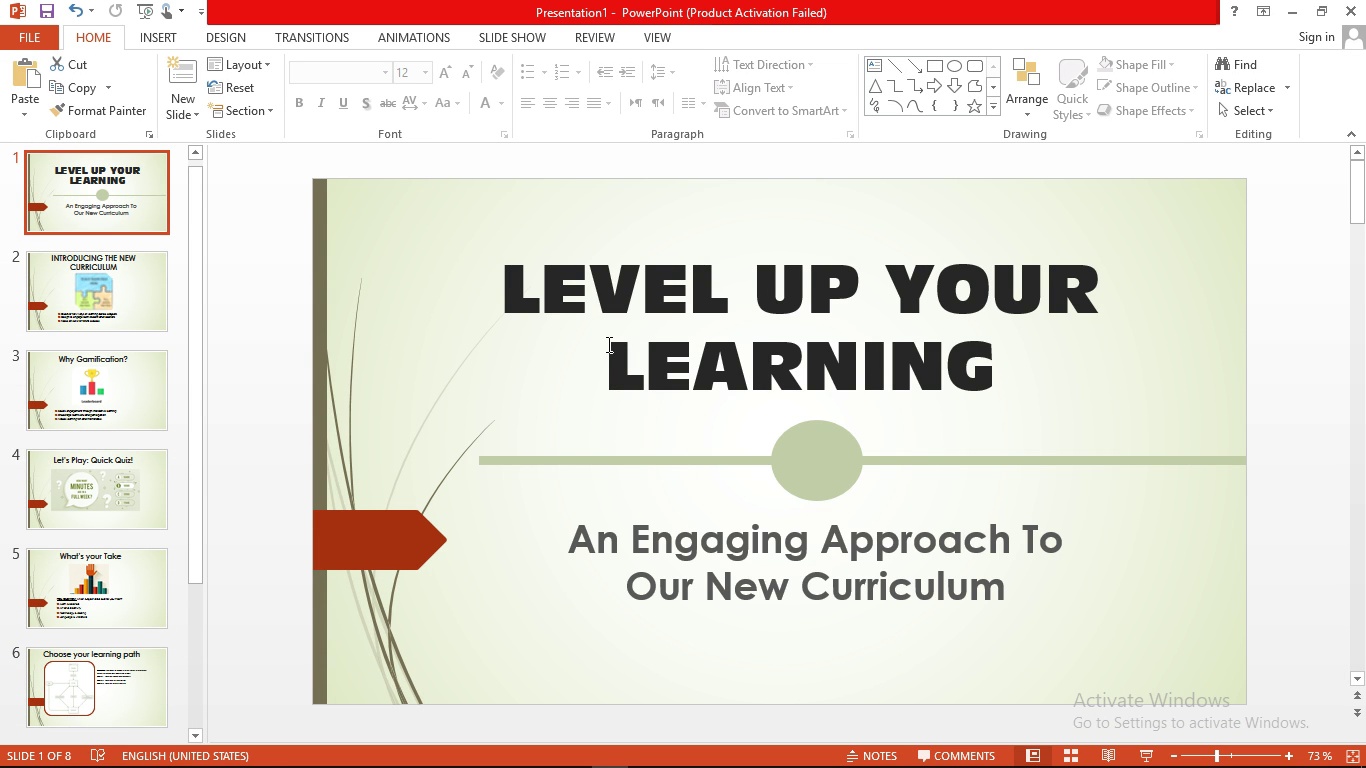 
left_click([493, 37])
 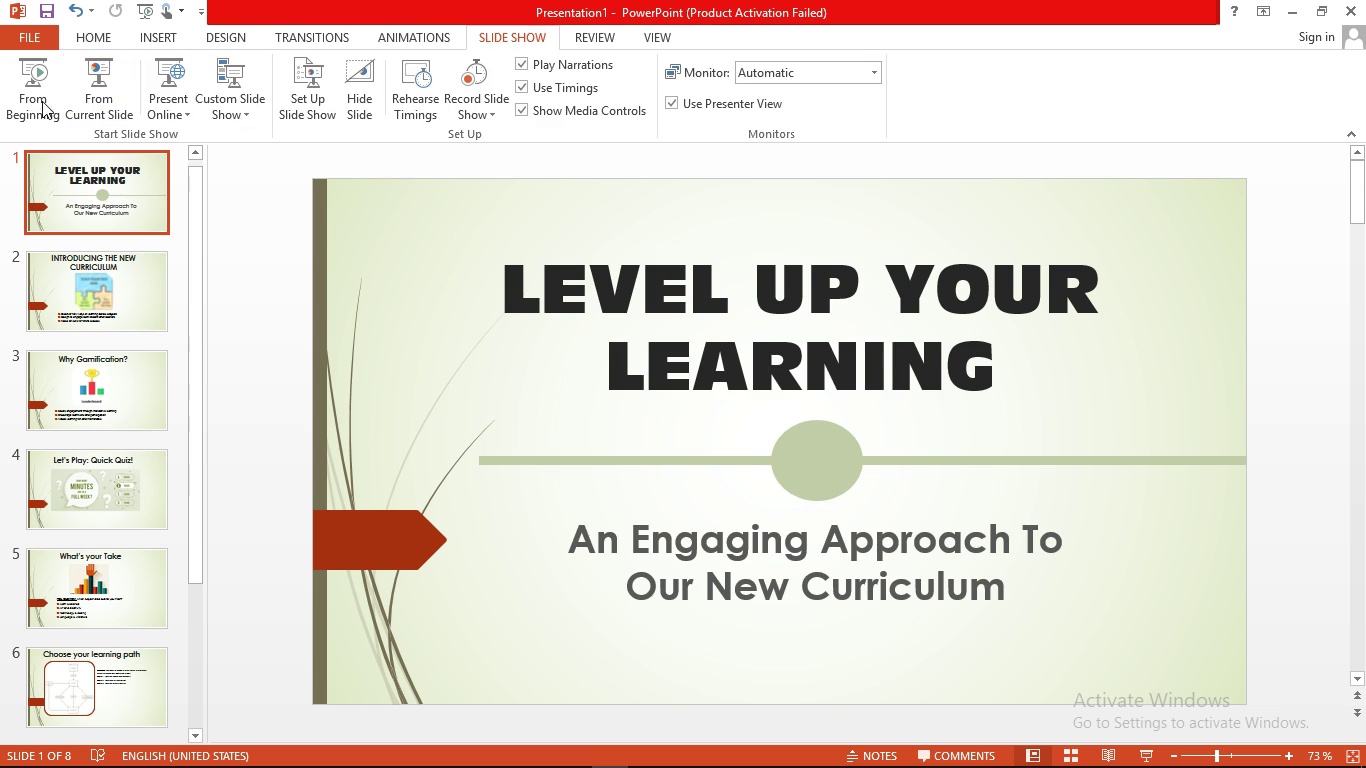 
left_click([42, 101])
 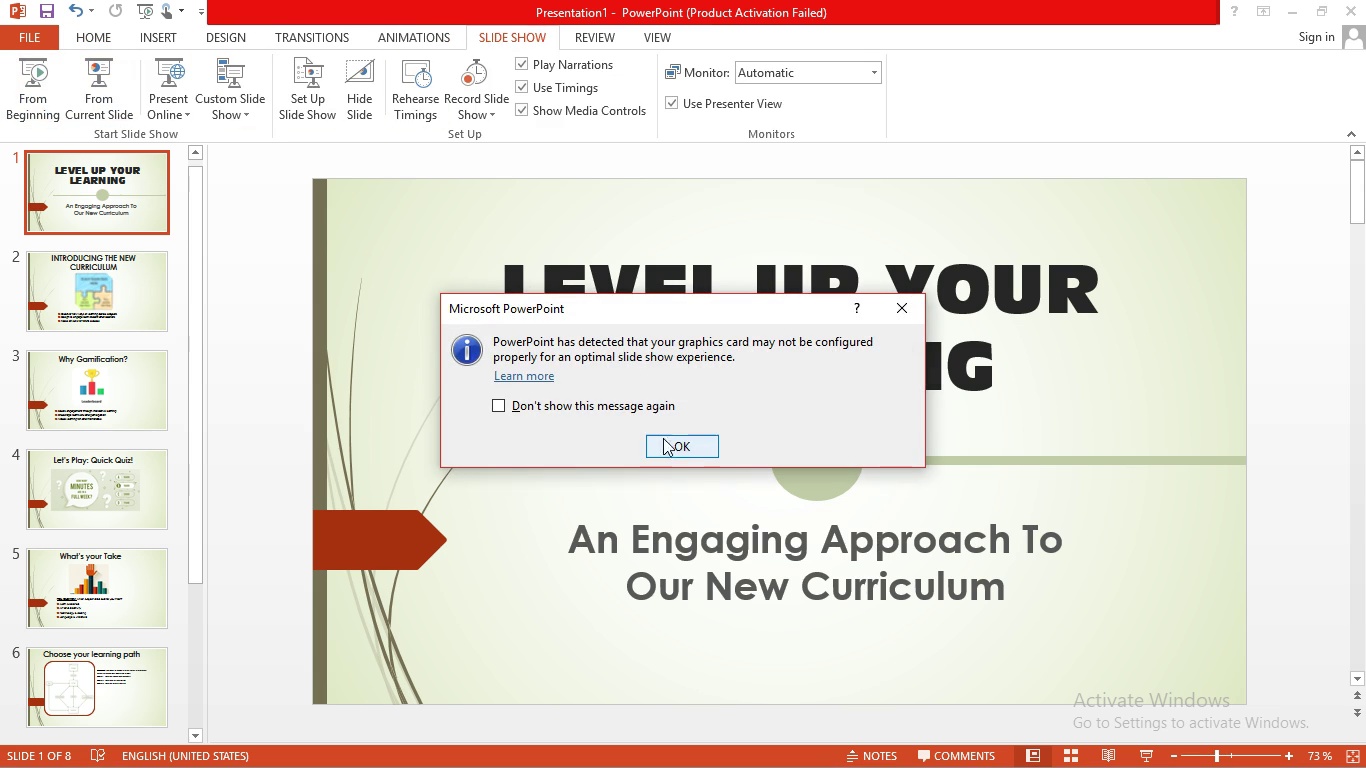 
left_click([667, 445])
 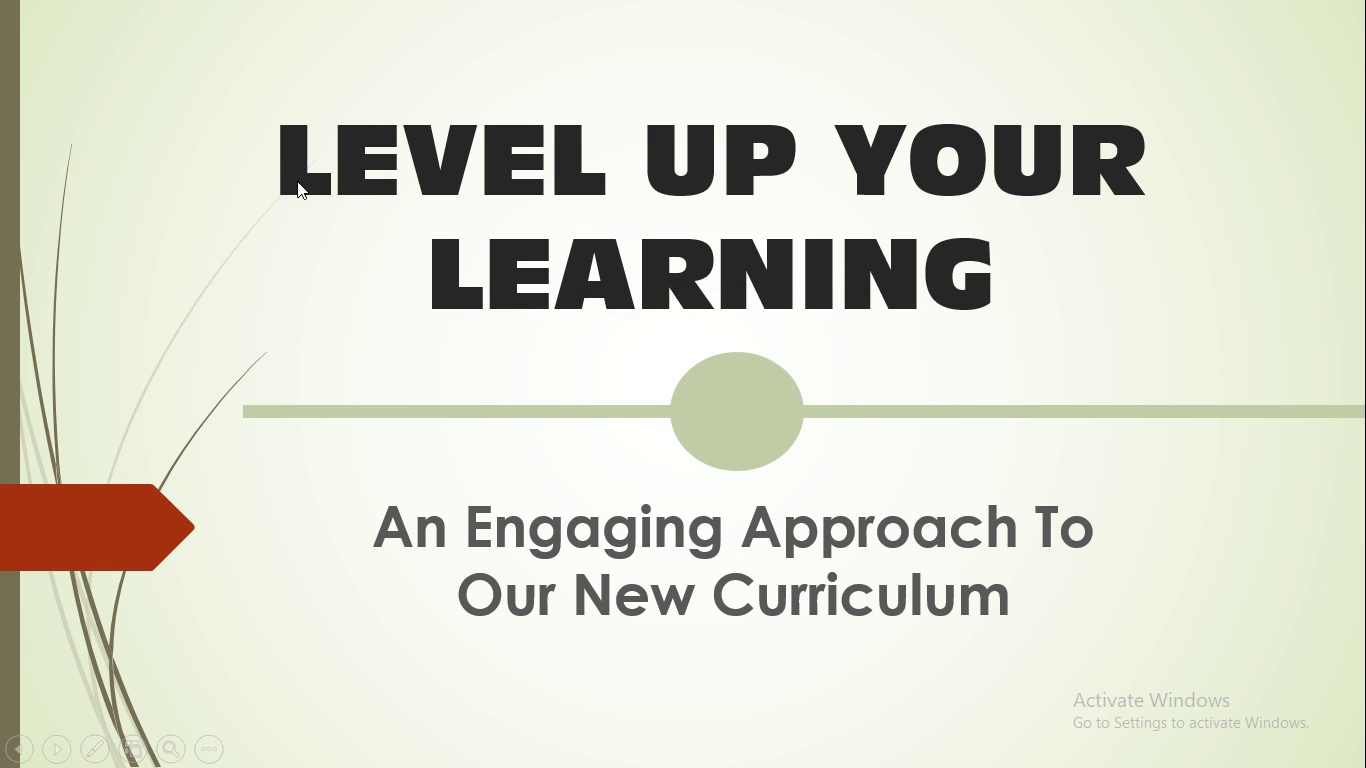 
wait(11.27)
 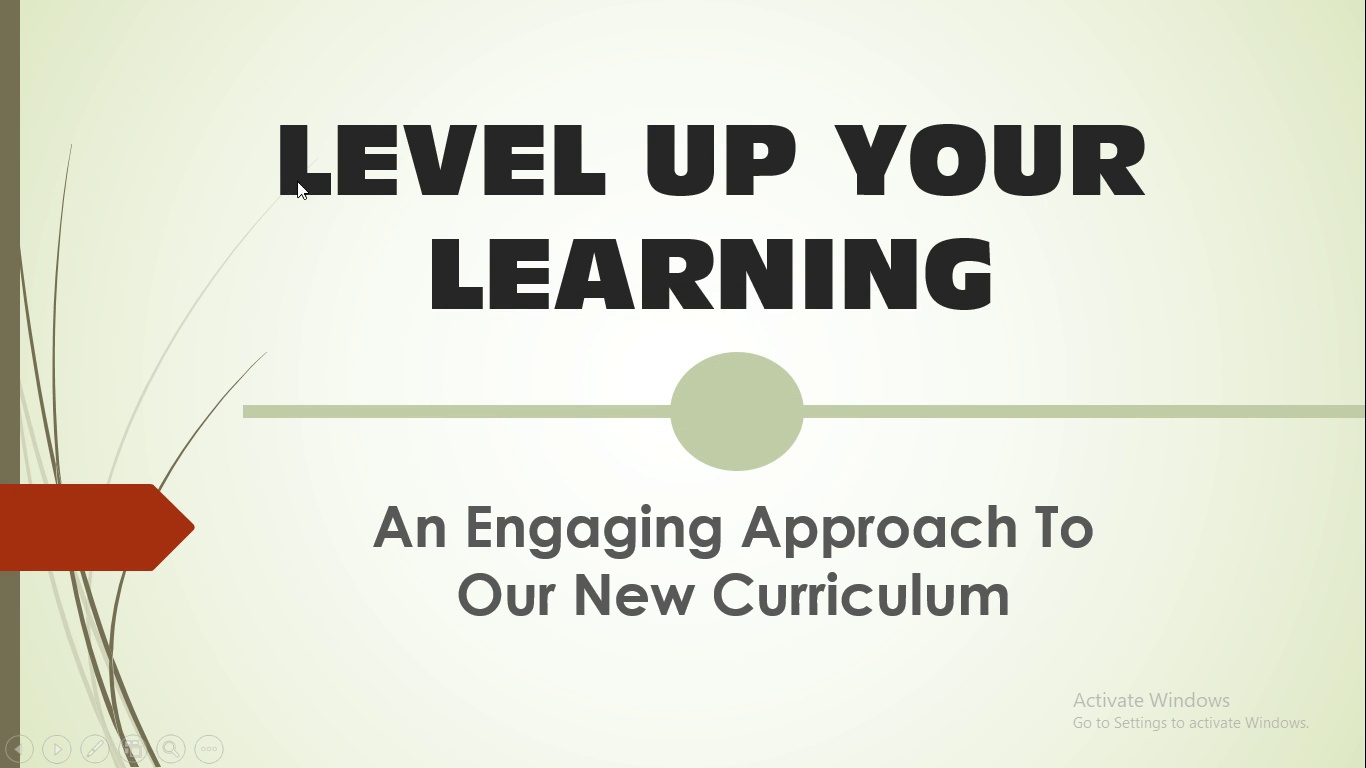 
left_click([302, 173])
 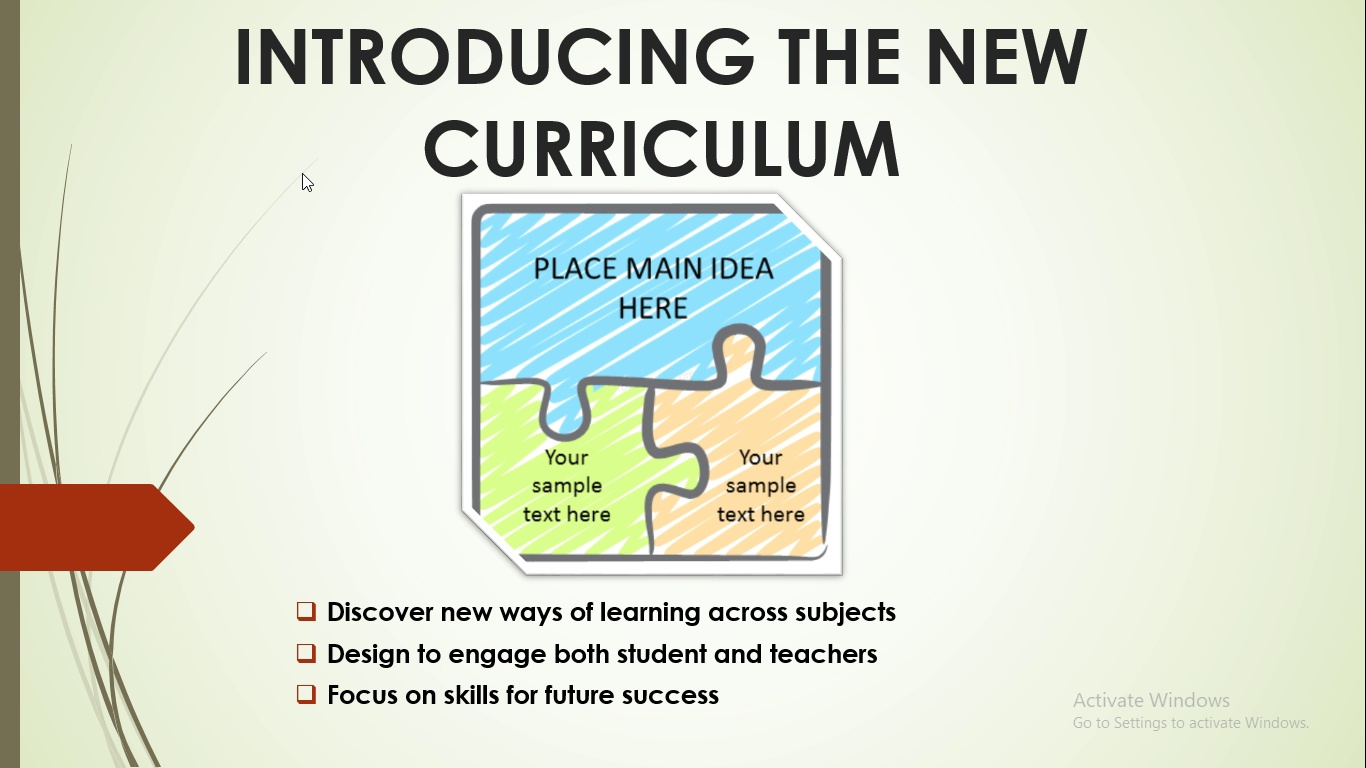 
wait(17.62)
 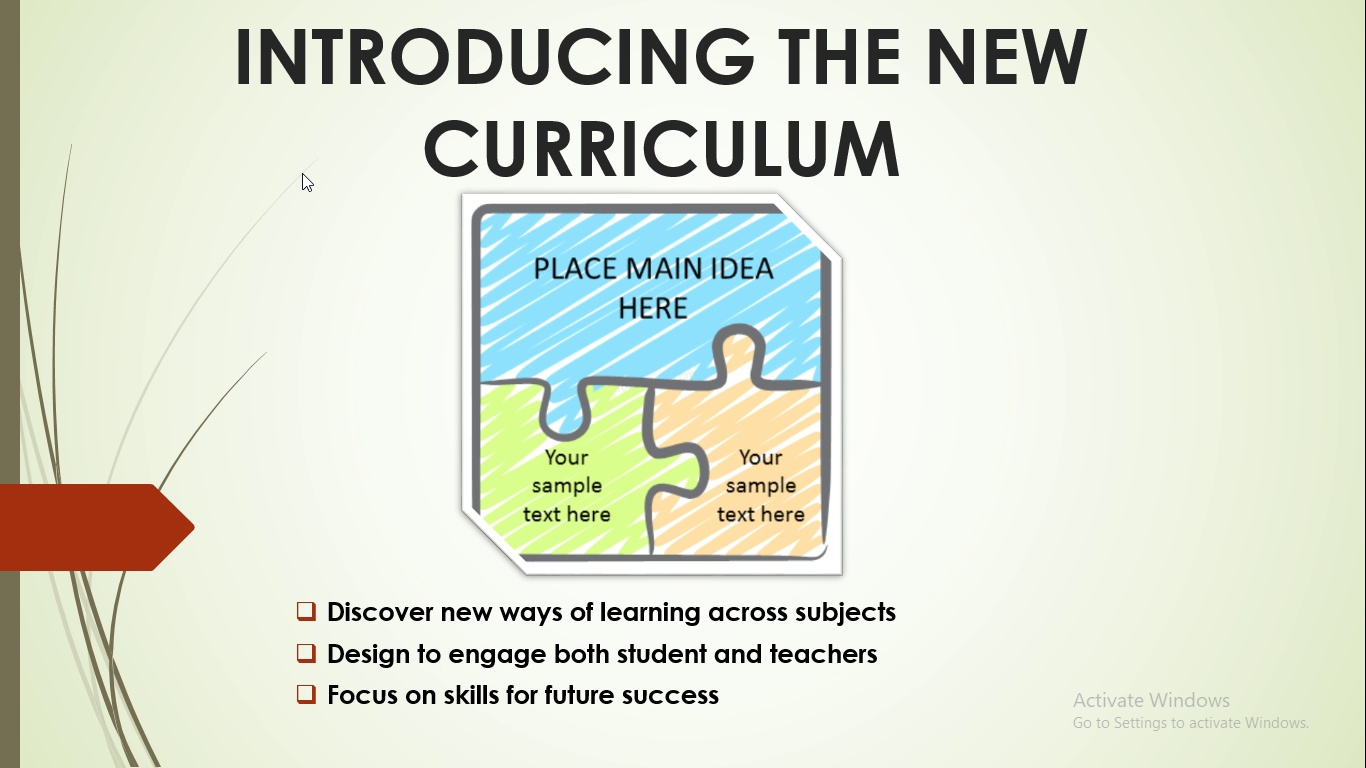 
left_click([302, 173])
 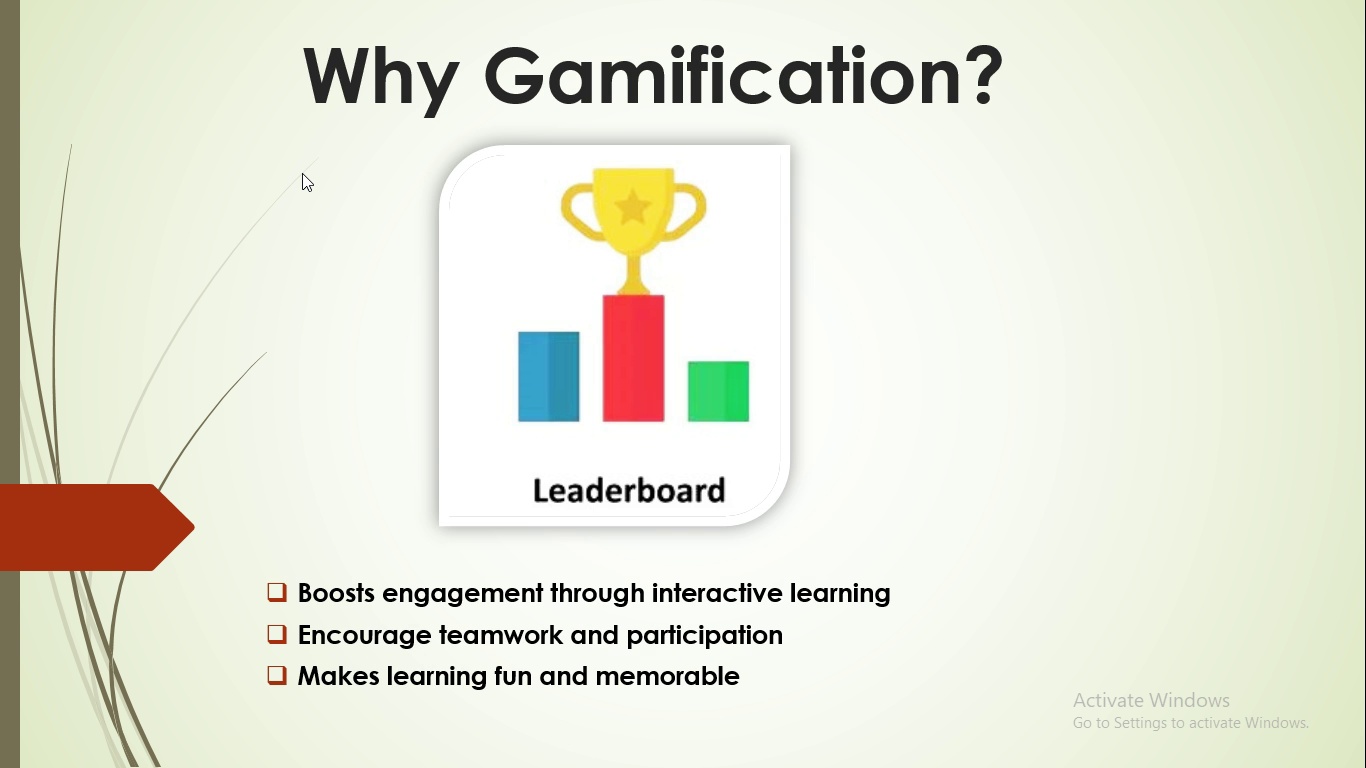 
wait(11.08)
 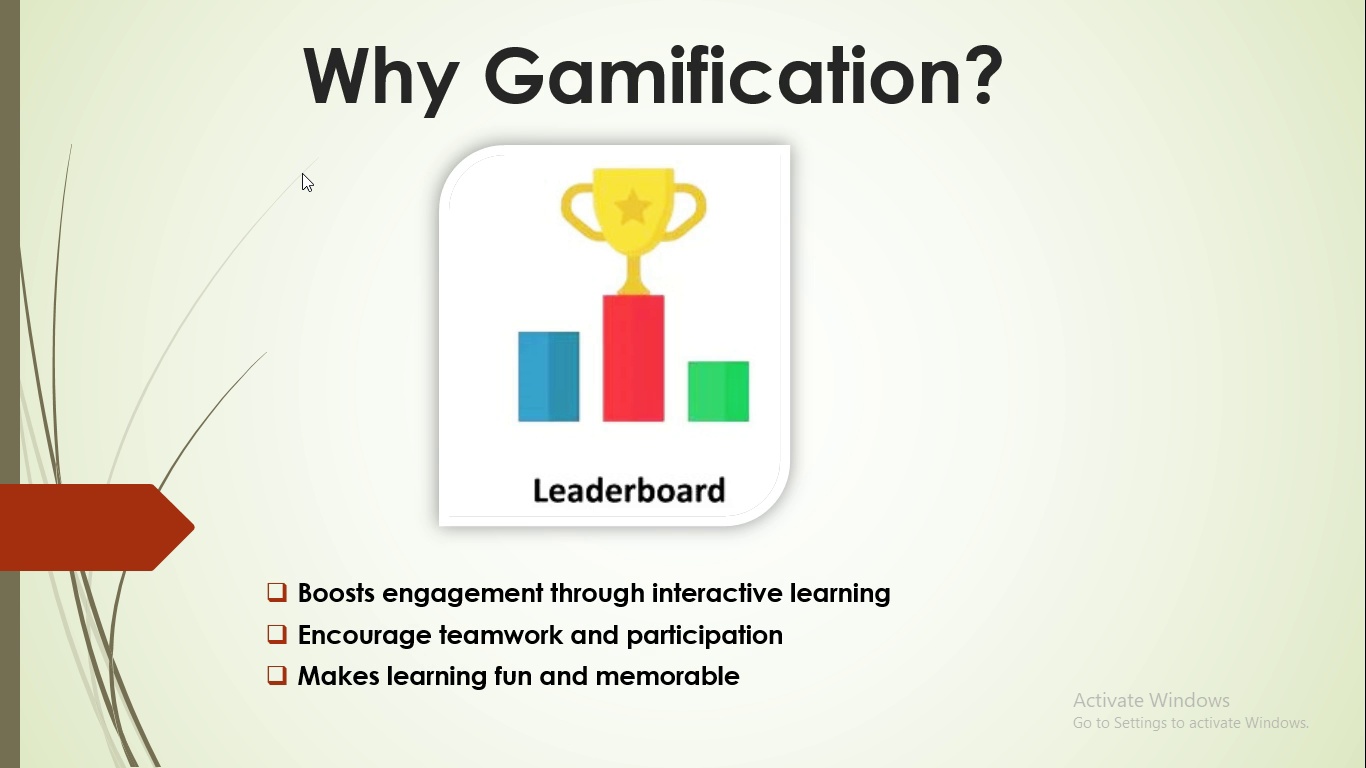 
left_click([302, 173])
 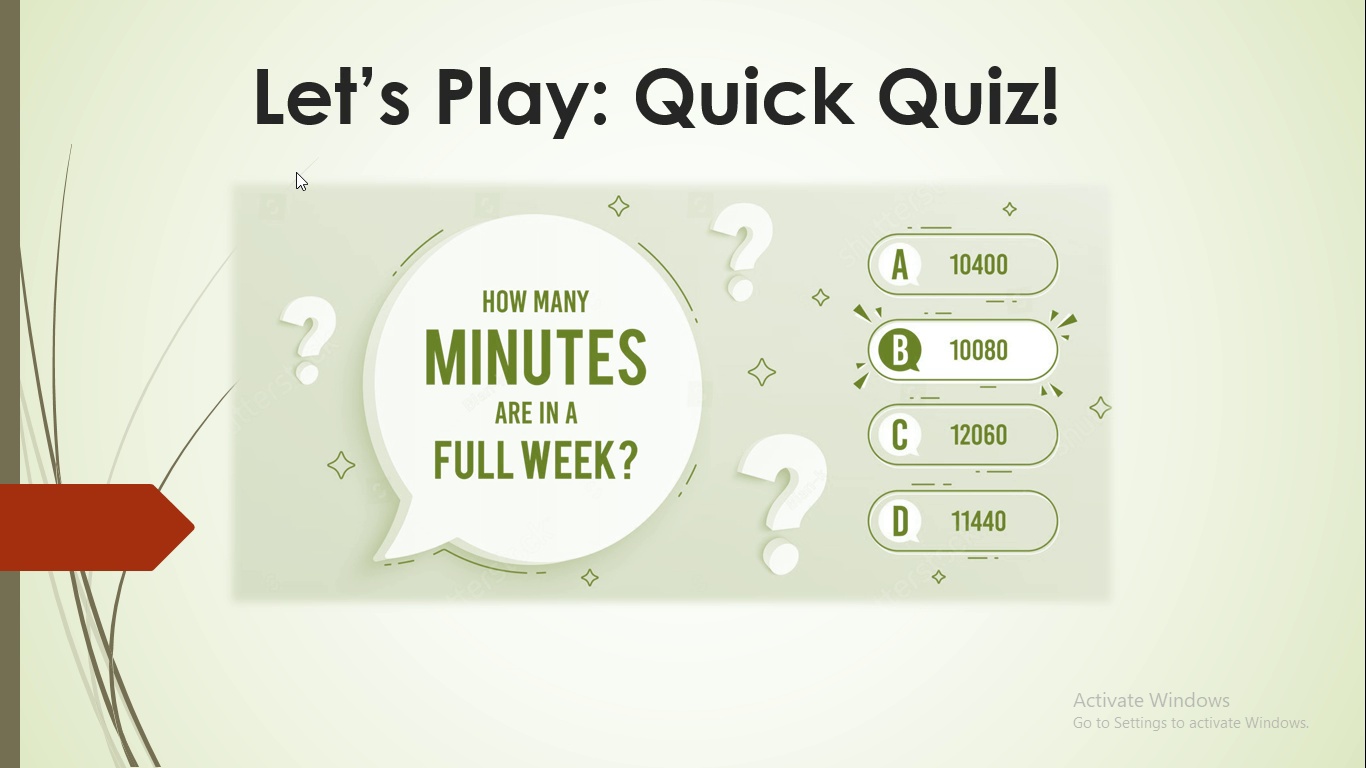 
wait(37.35)
 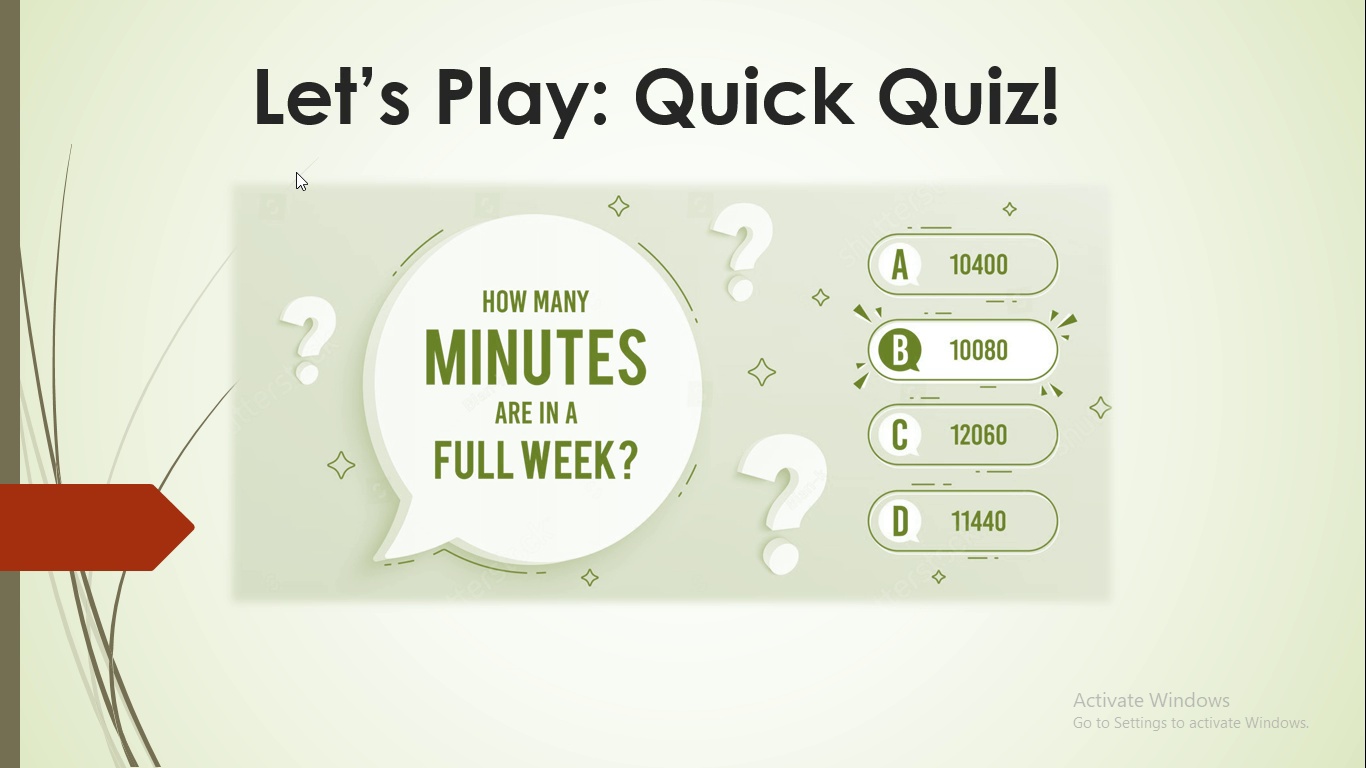 
left_click([406, 123])
 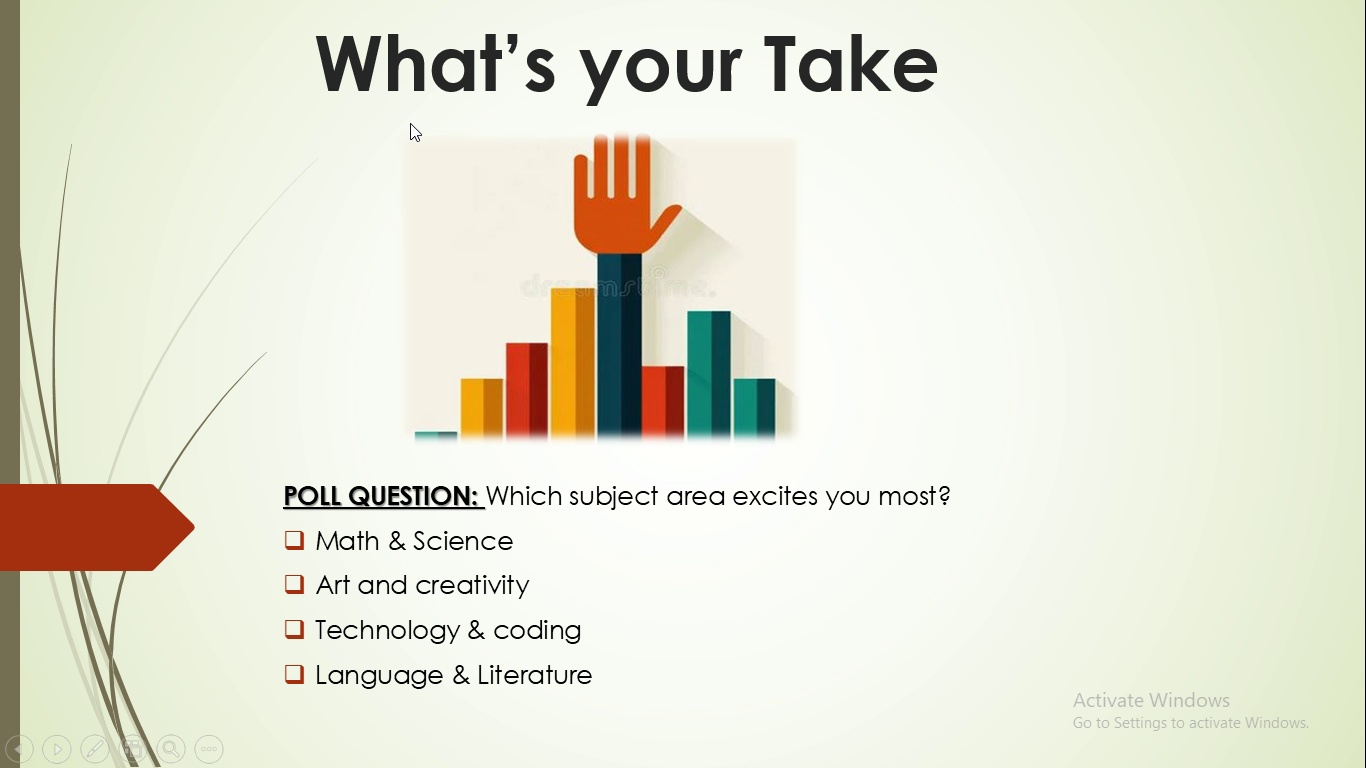 
left_click([406, 123])
 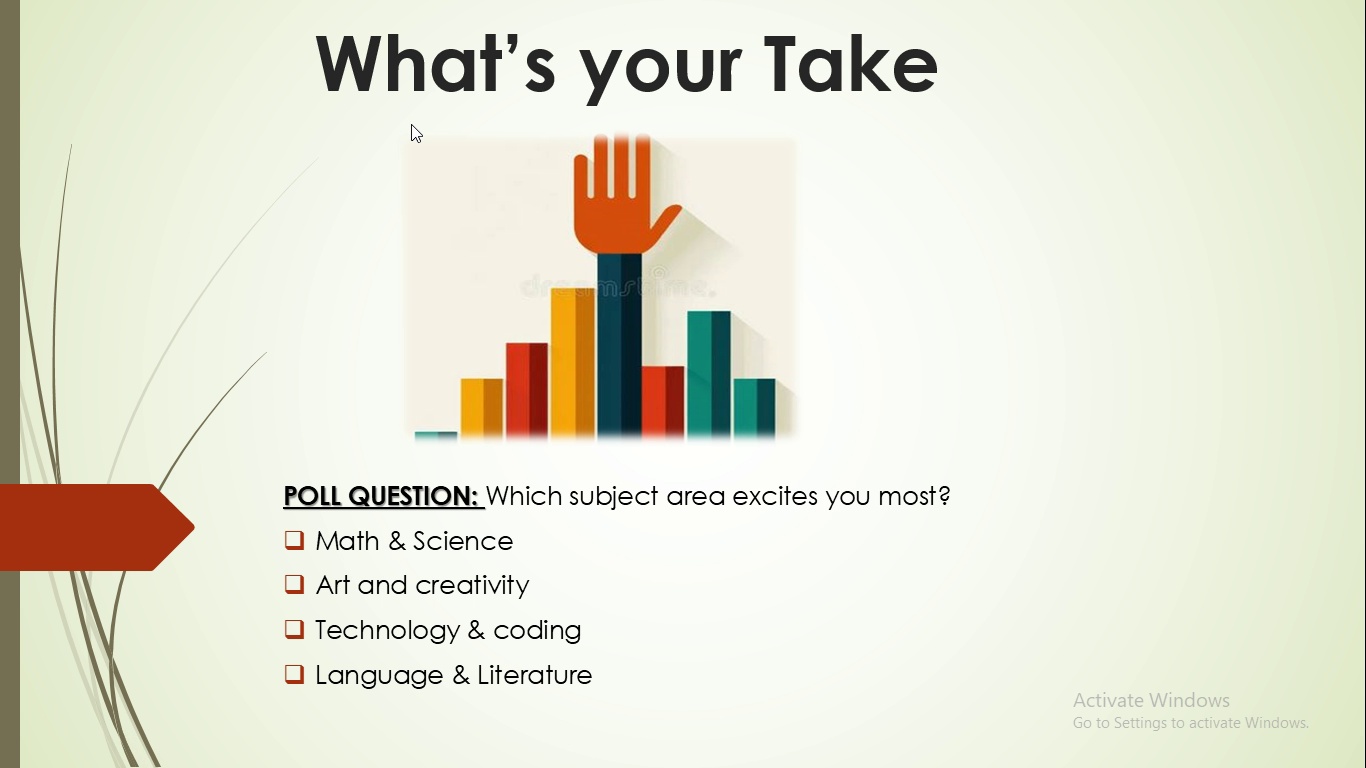 
wait(20.4)
 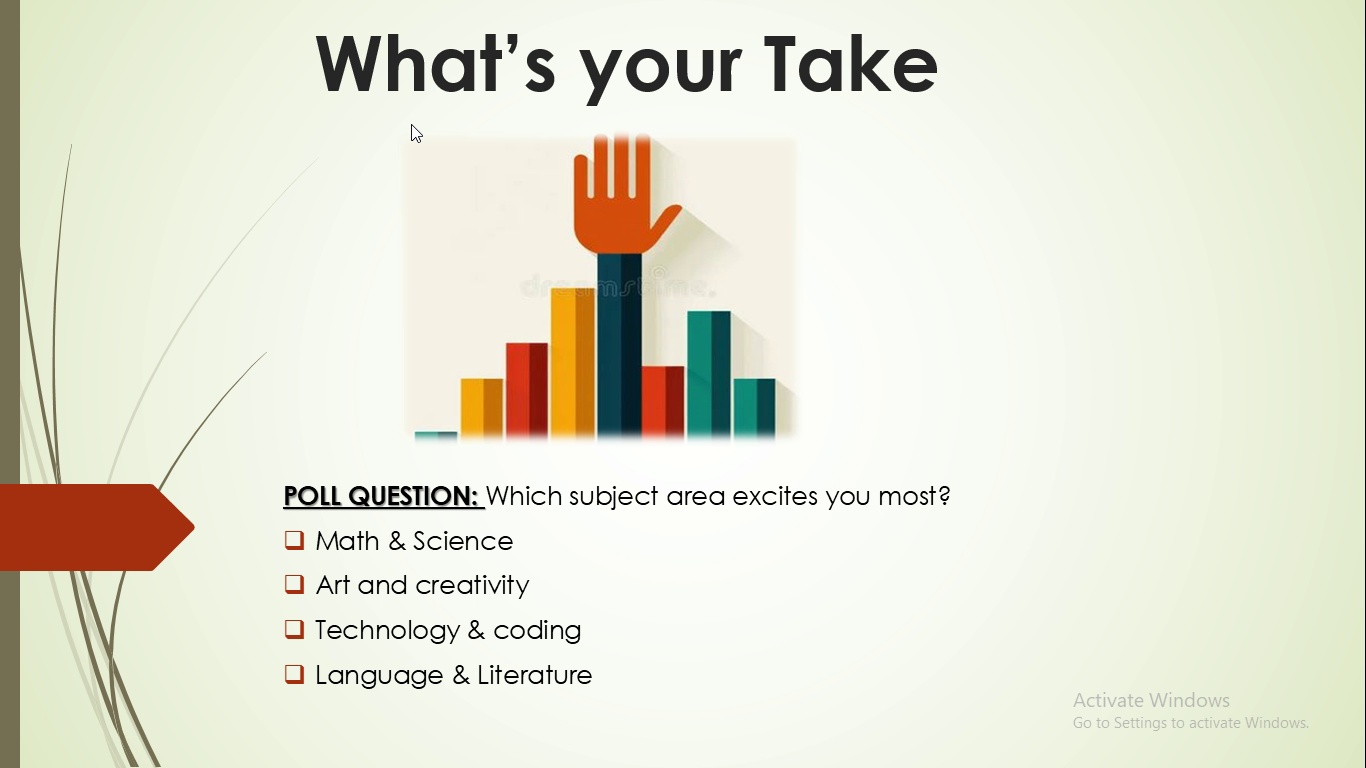 
left_click([411, 124])
 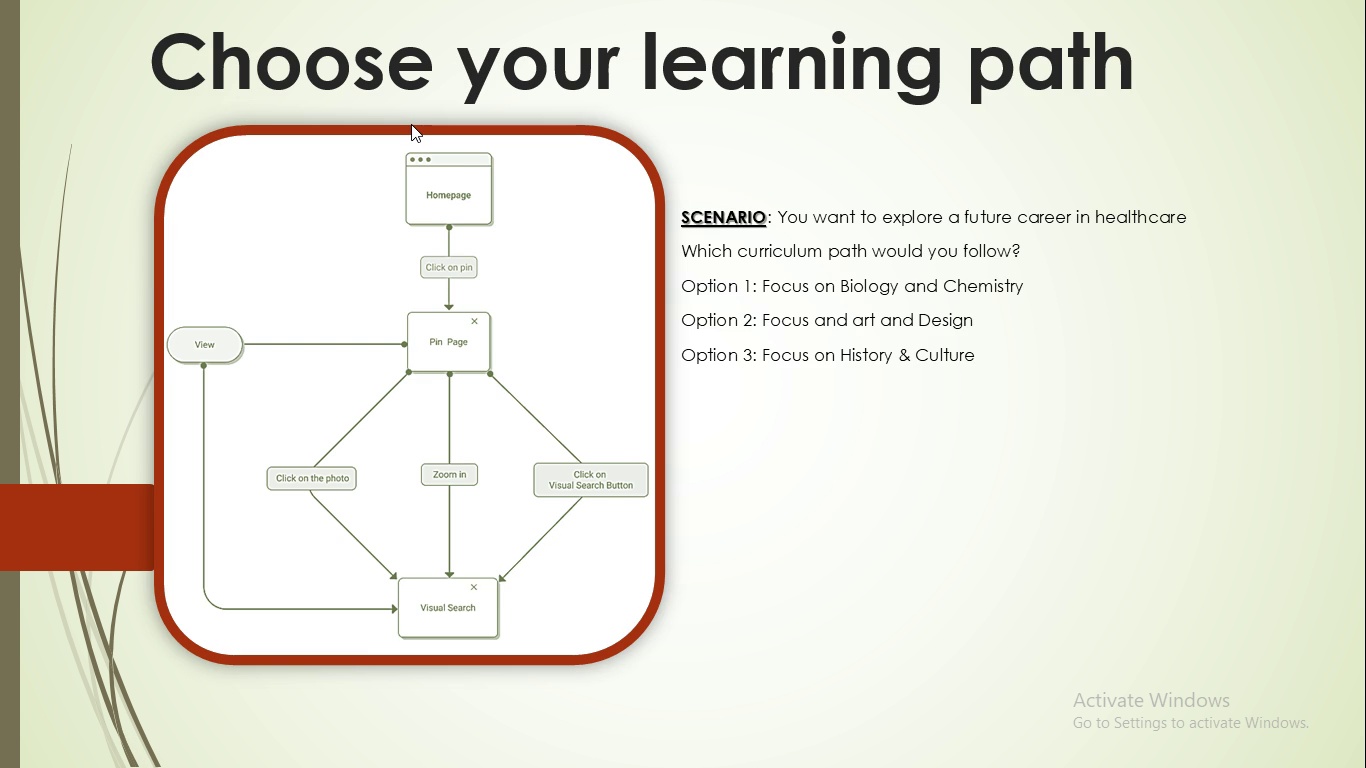 
left_click([411, 124])
 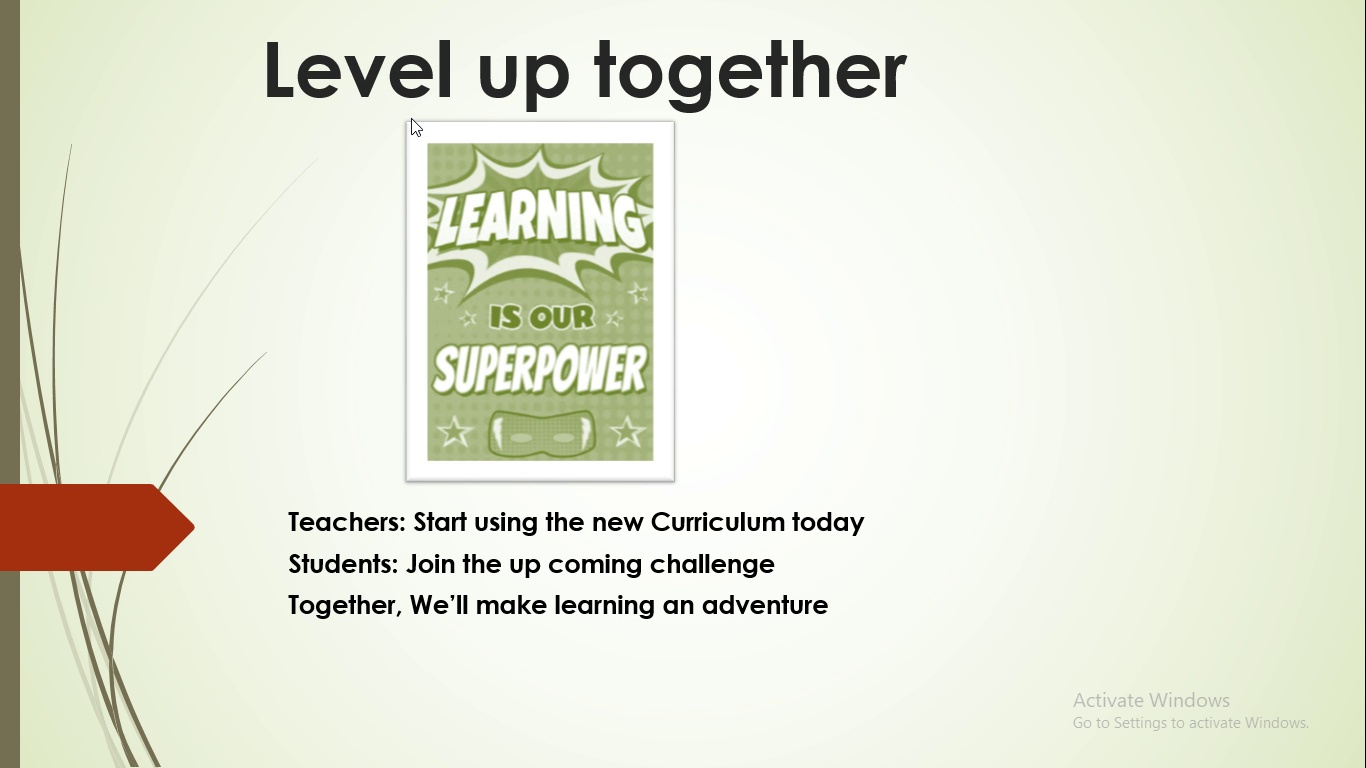 
wait(28.15)
 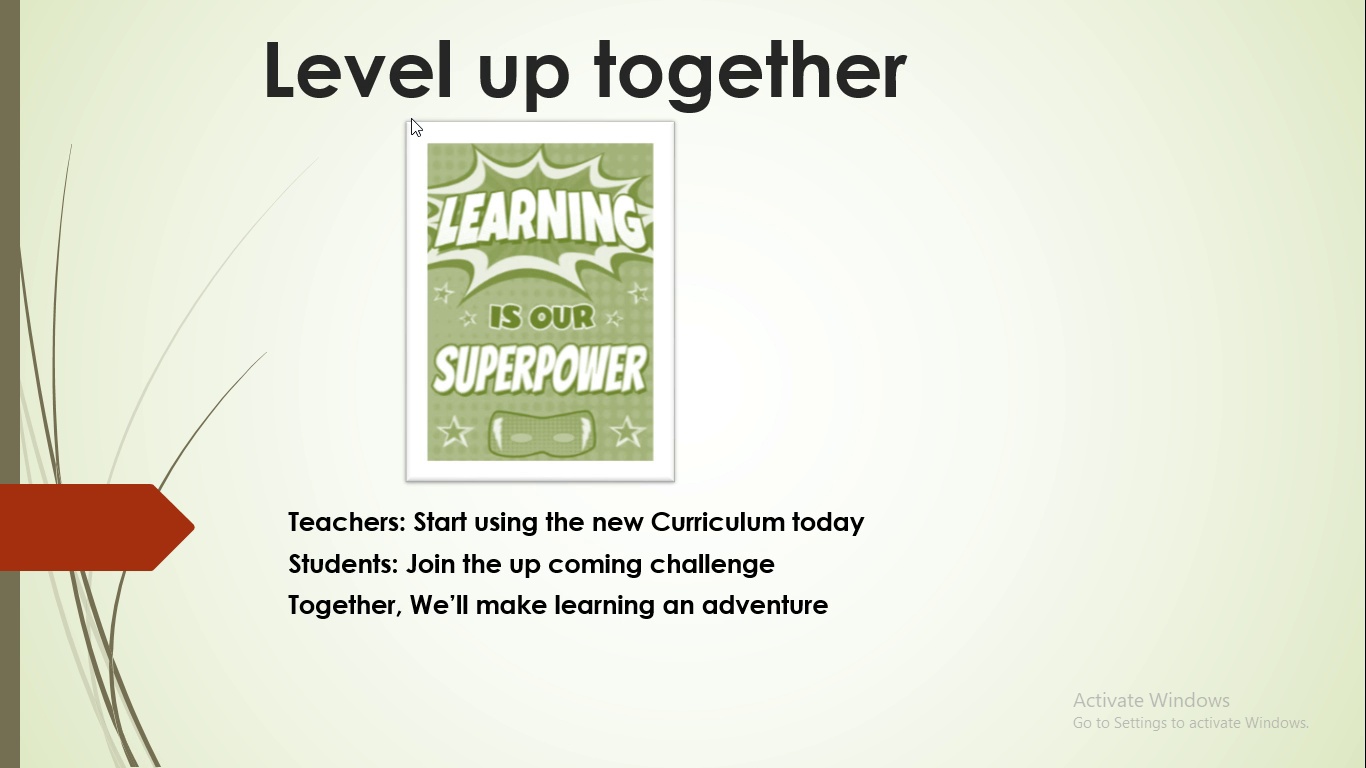 
left_click([411, 116])
 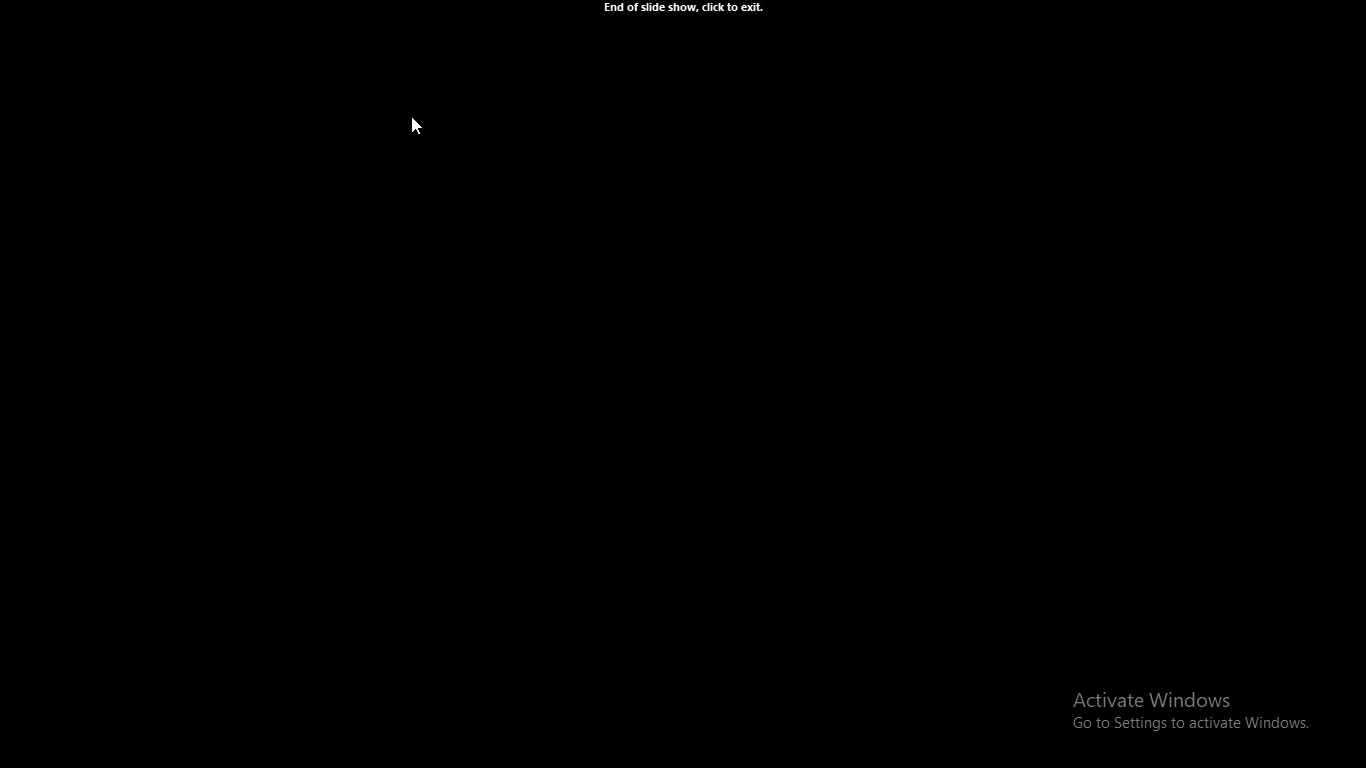 
left_click([411, 116])
 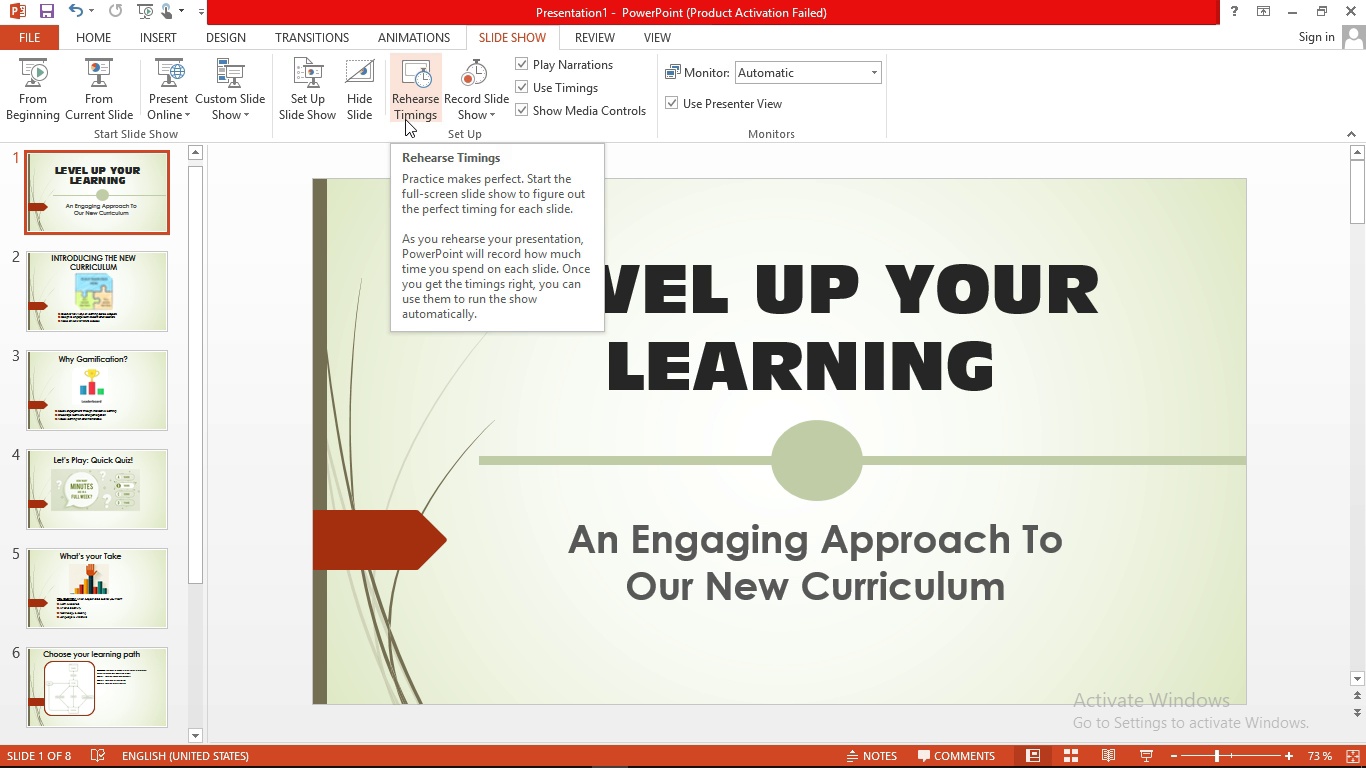 
wait(7.46)
 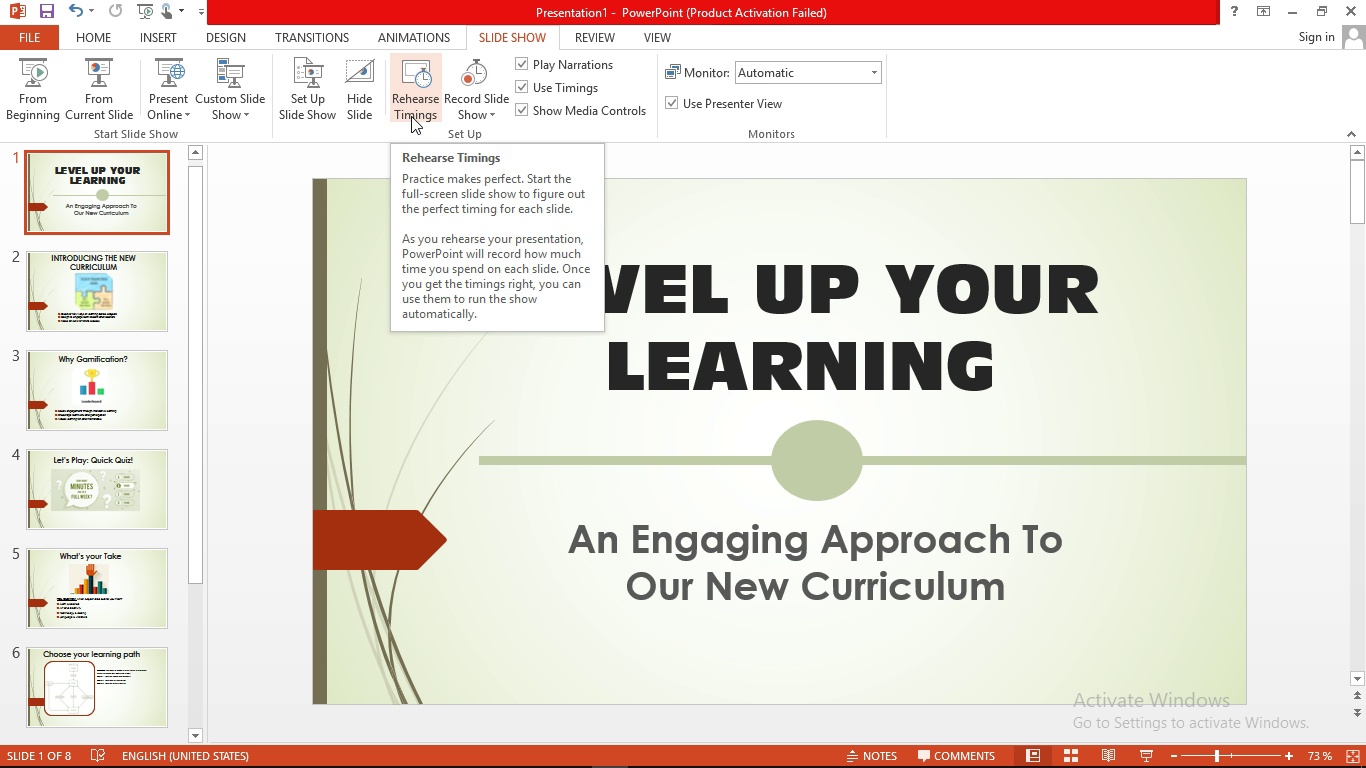 
right_click([332, 141])
 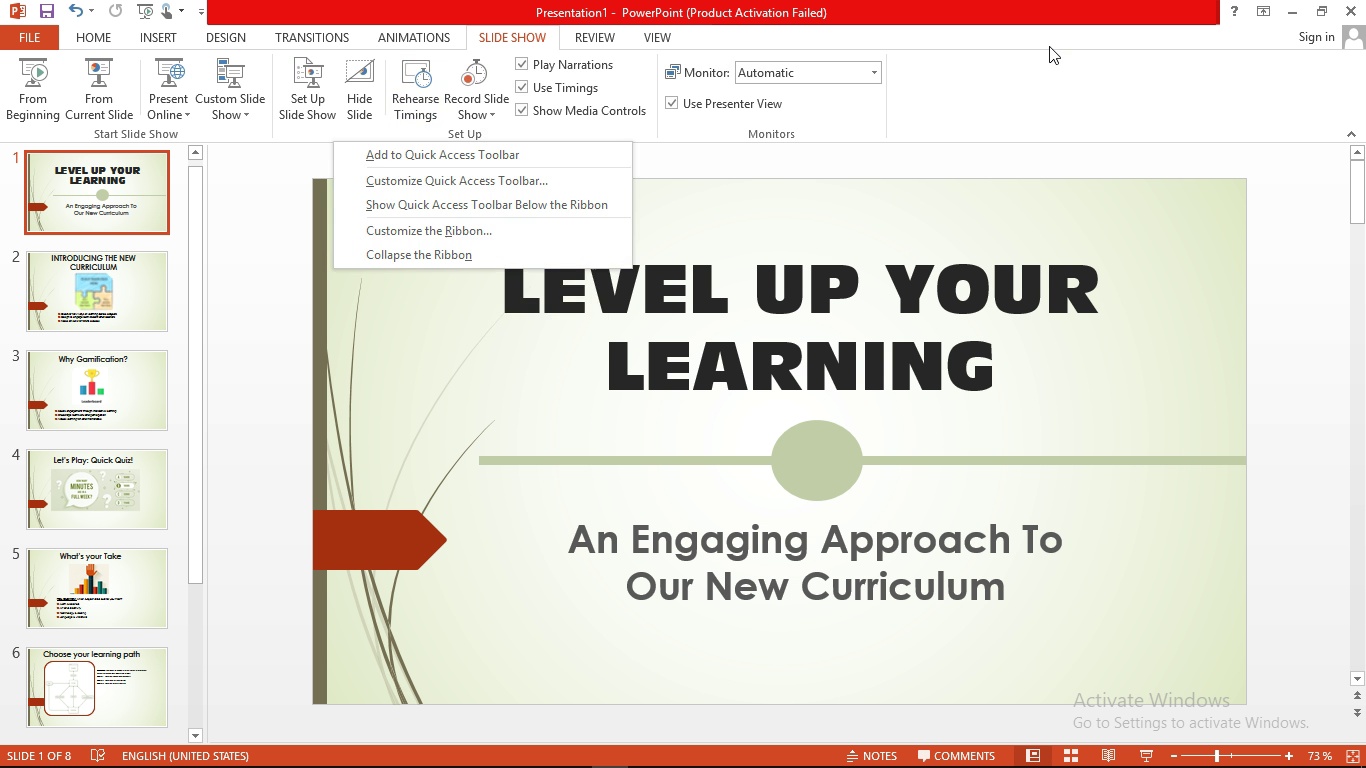 
mouse_move([1002, 6])
 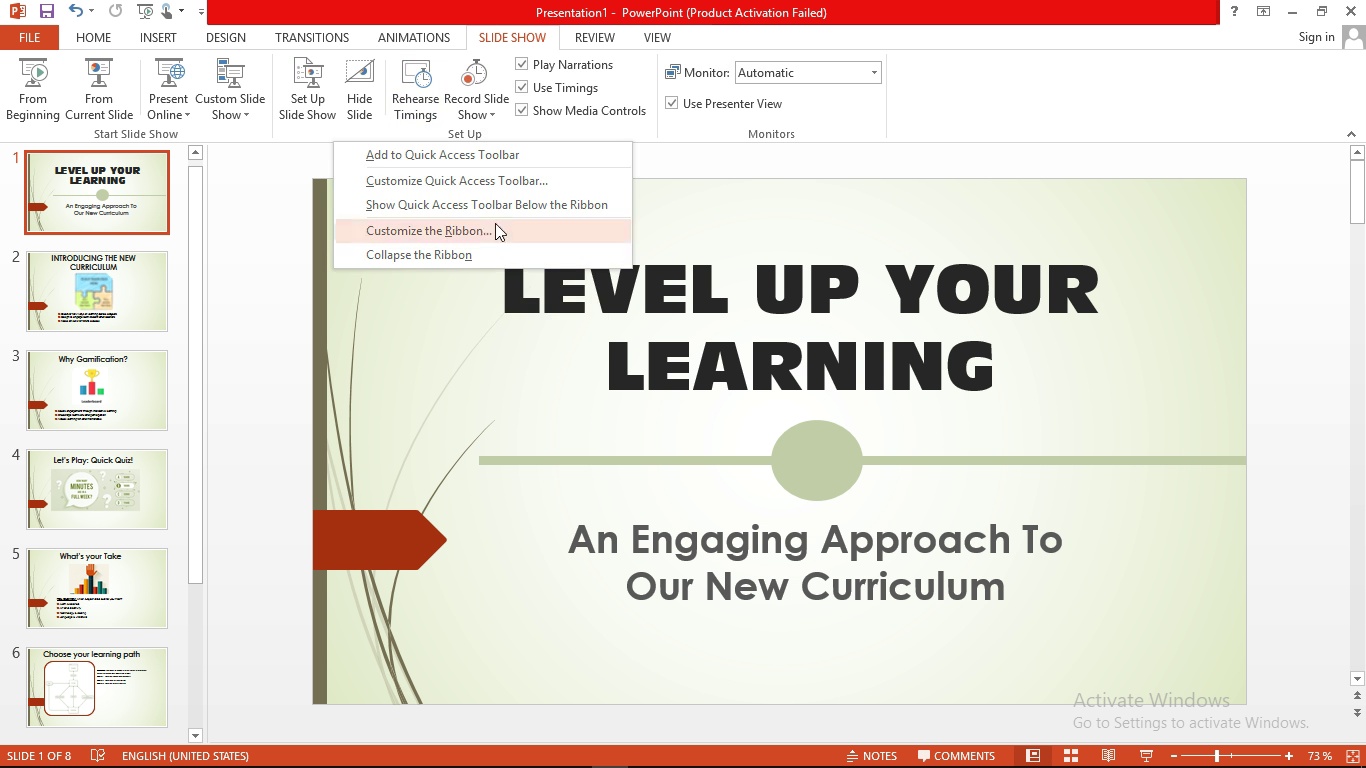 
left_click([399, 400])
 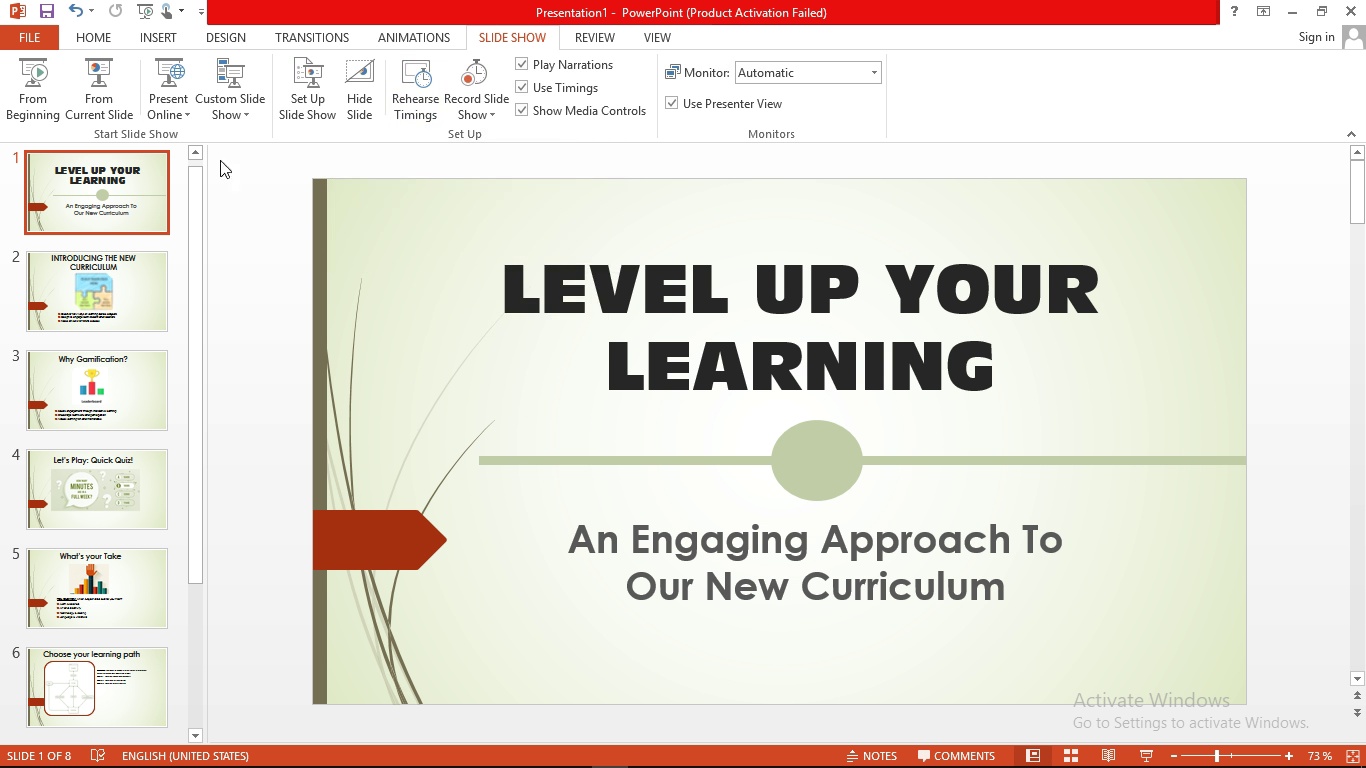 
mouse_move([203, 83])
 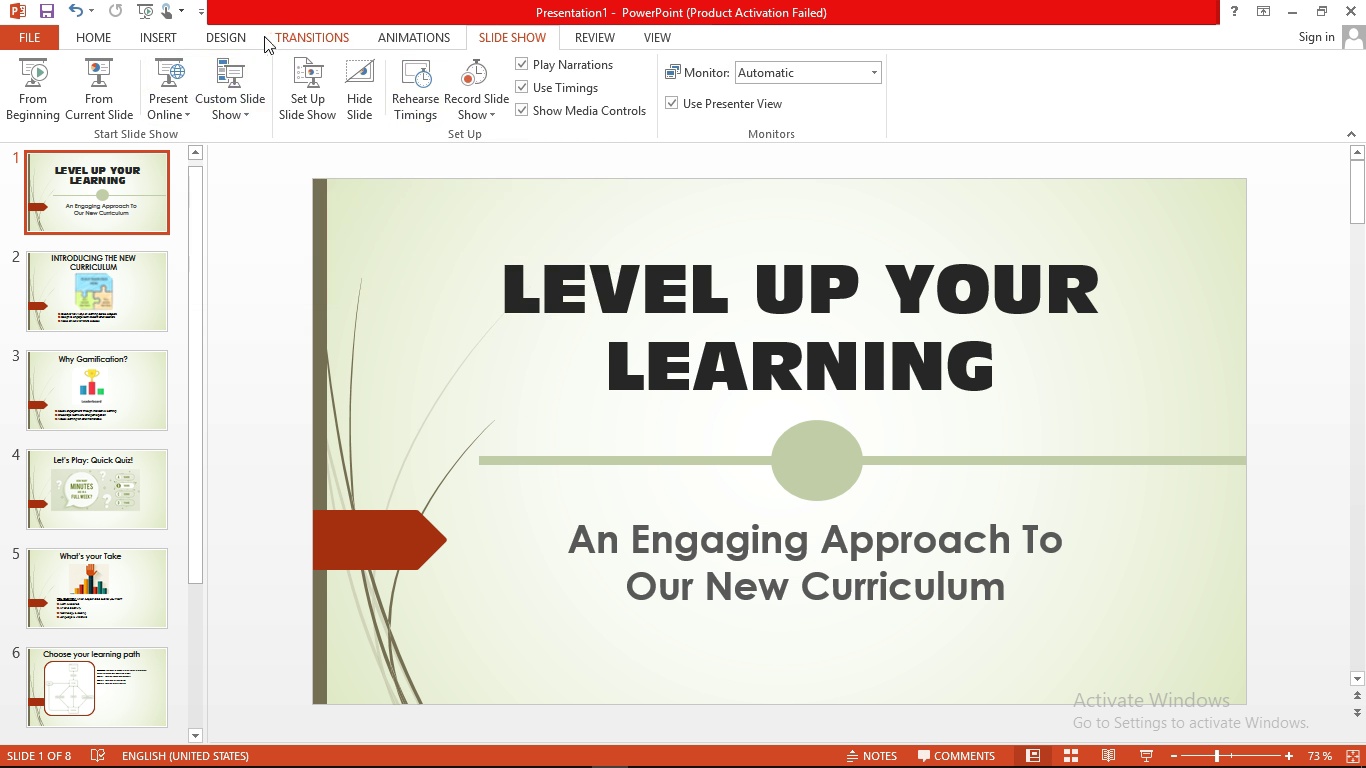 
left_click([233, 37])
 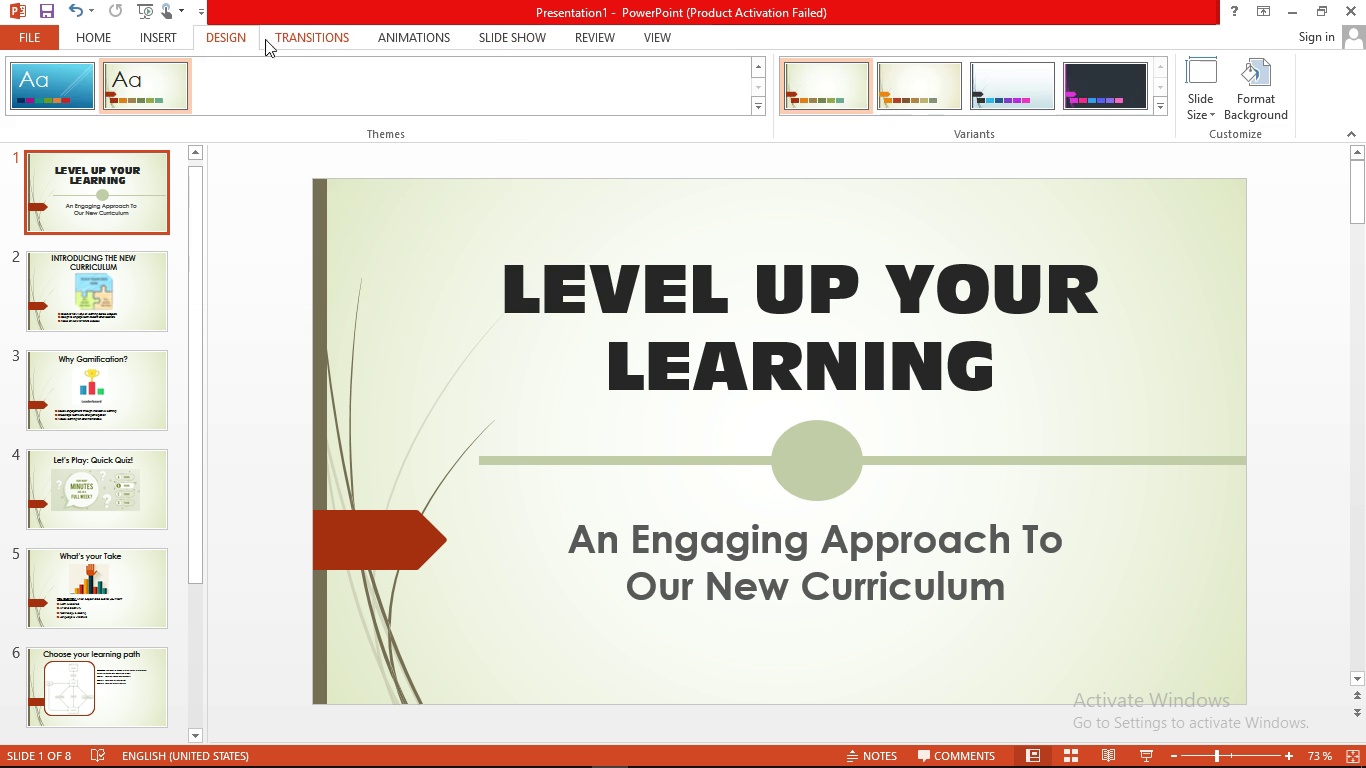 
left_click([275, 40])
 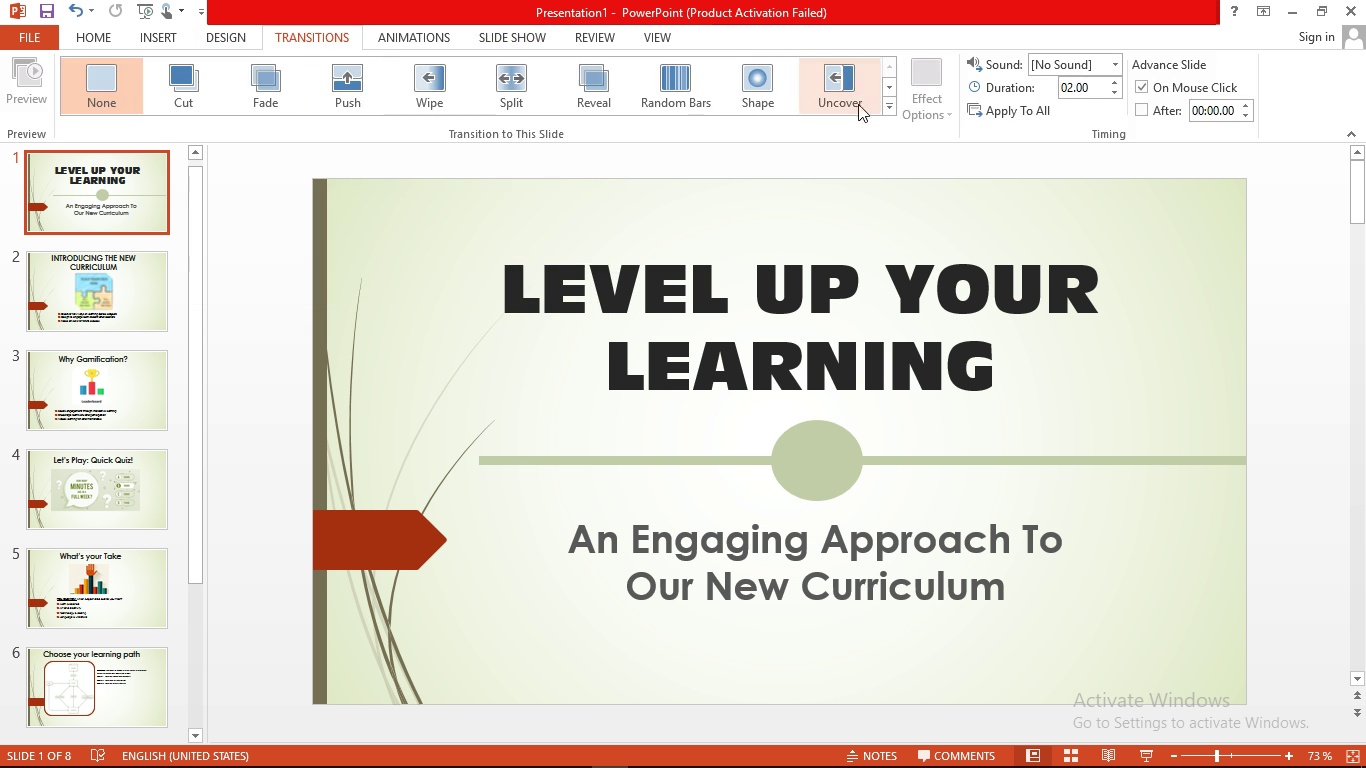 
left_click([890, 105])
 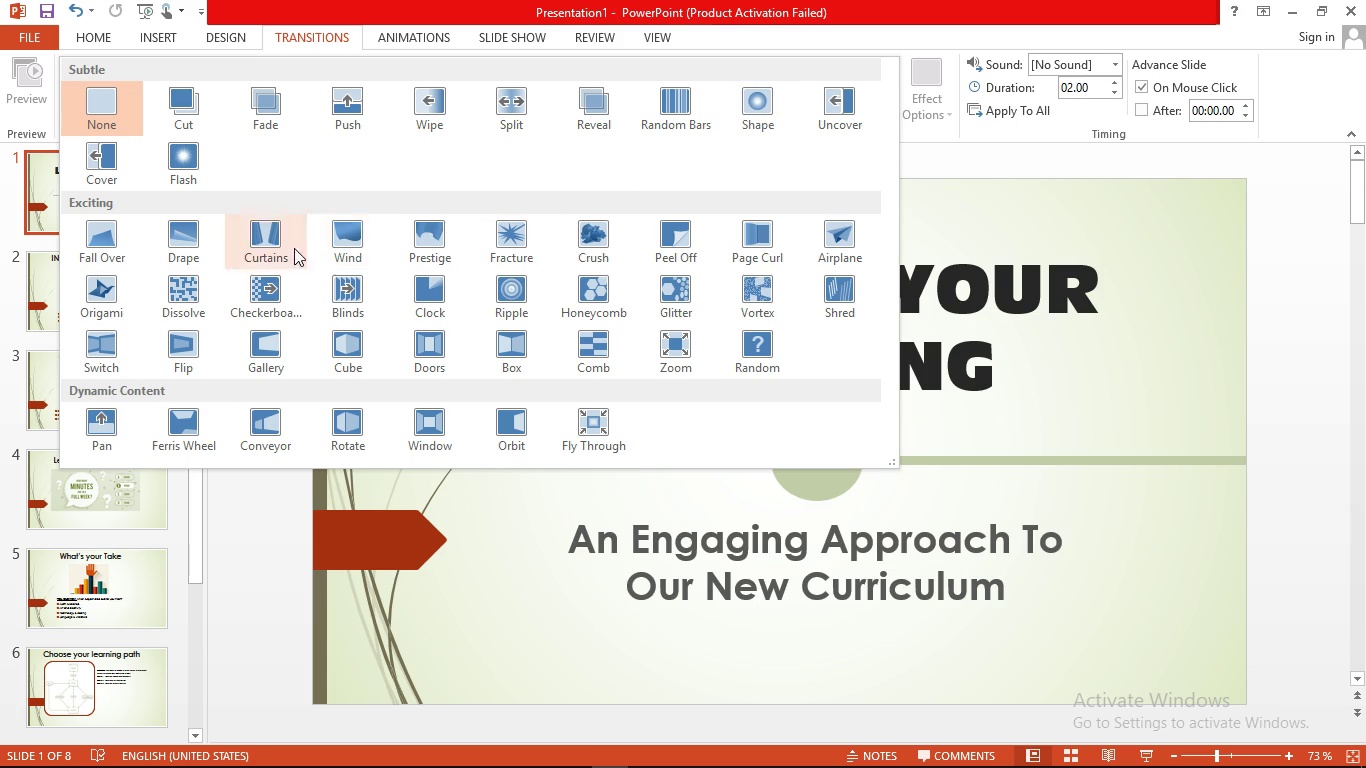 
mouse_move([343, 216])
 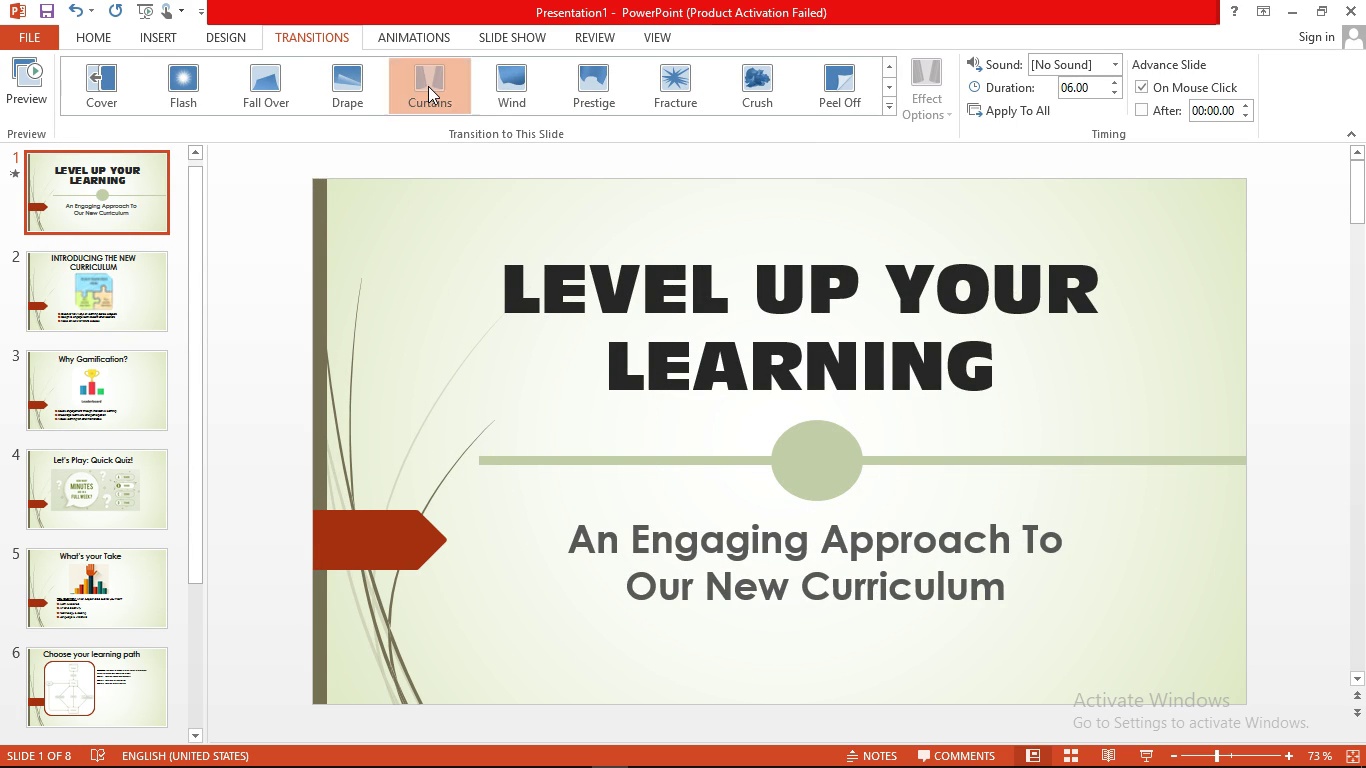 
left_click([428, 86])
 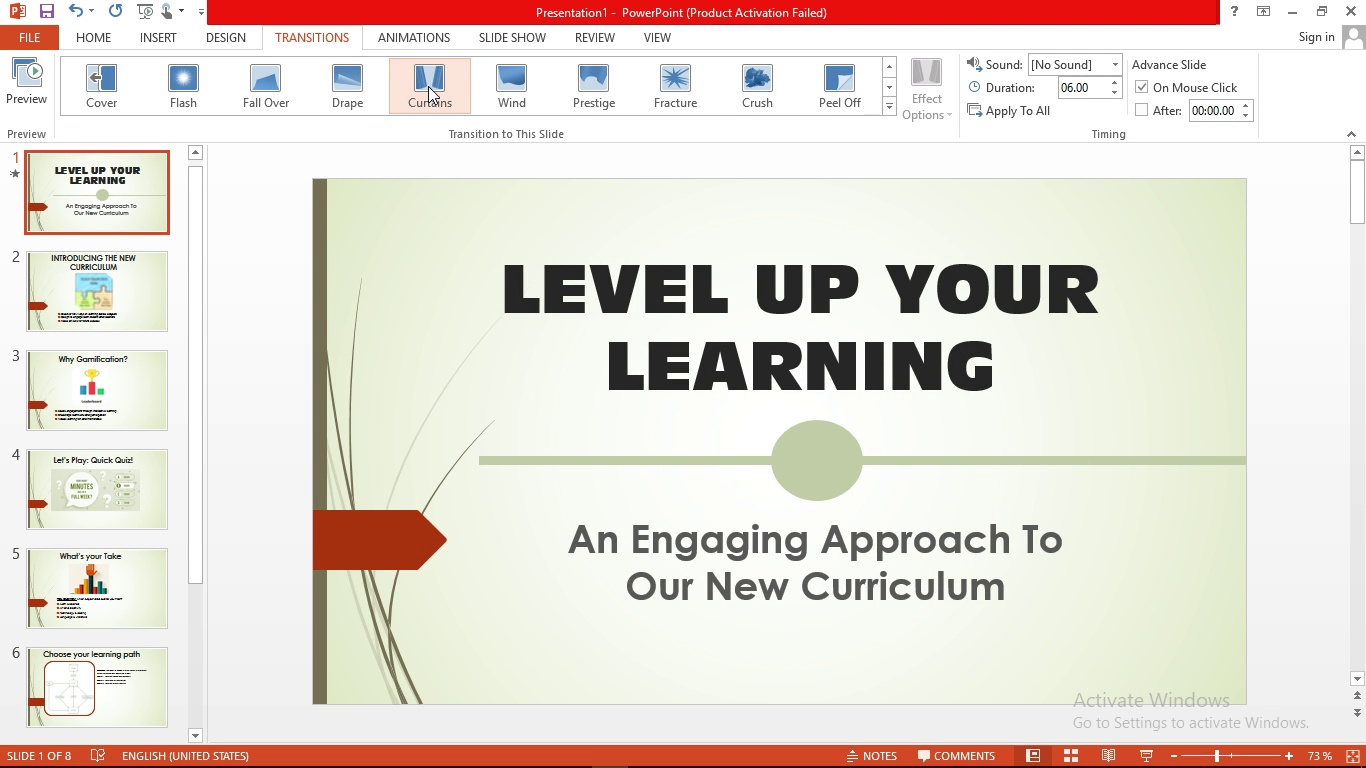 
wait(19.47)
 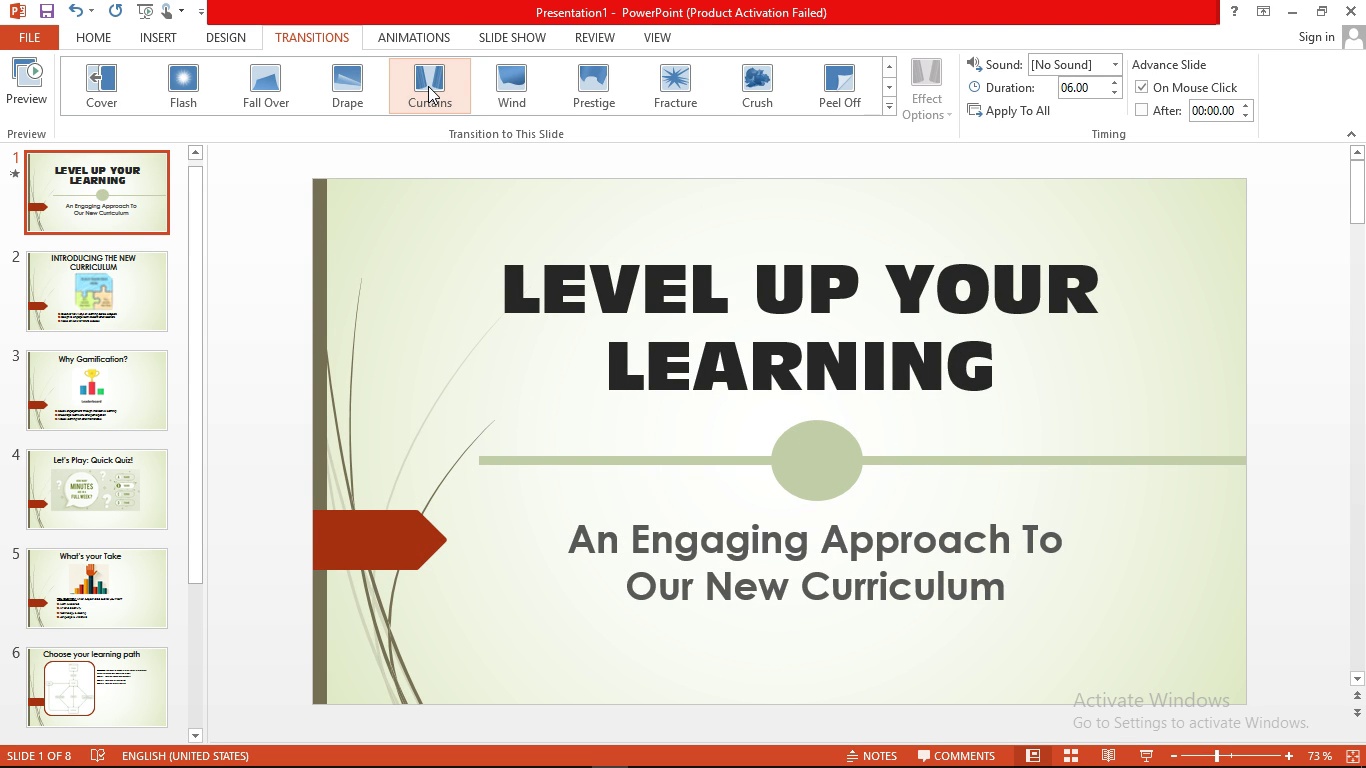 
left_click([103, 313])
 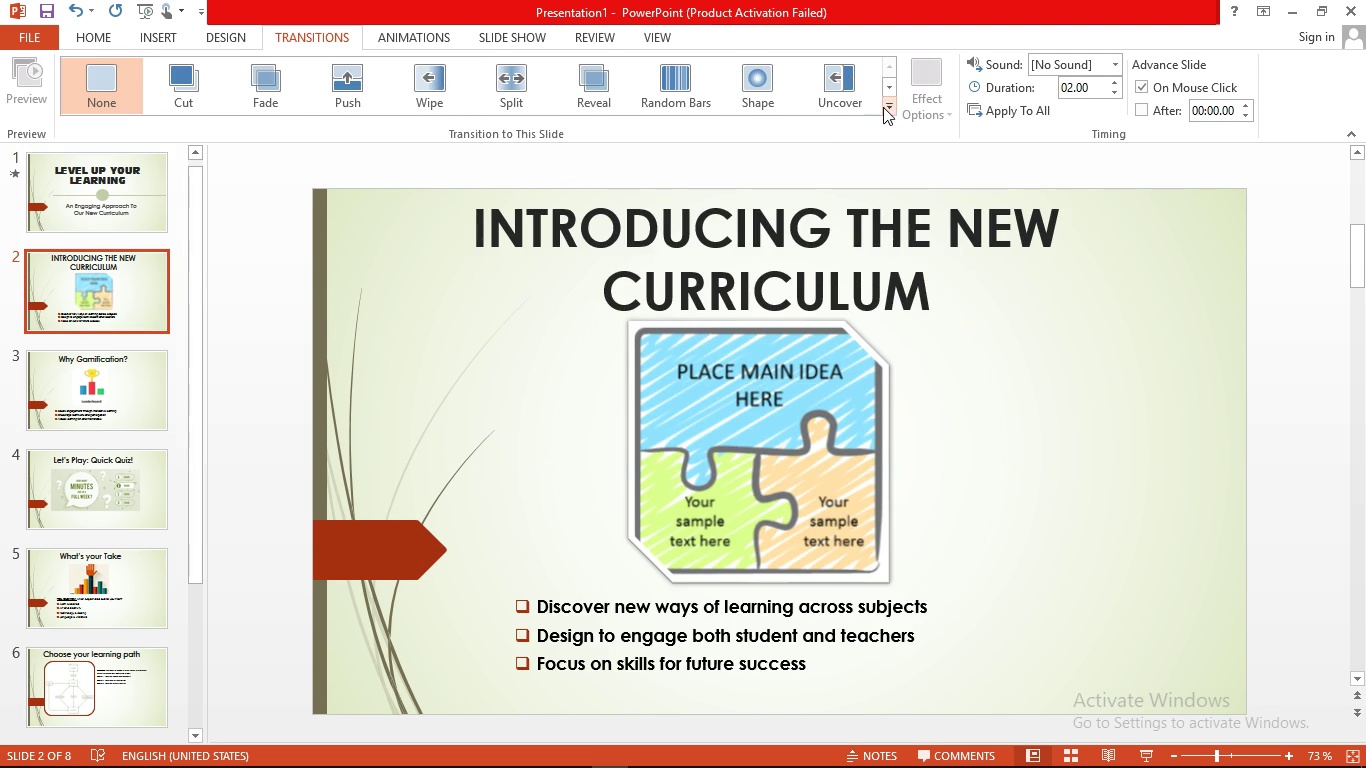 
left_click([884, 107])
 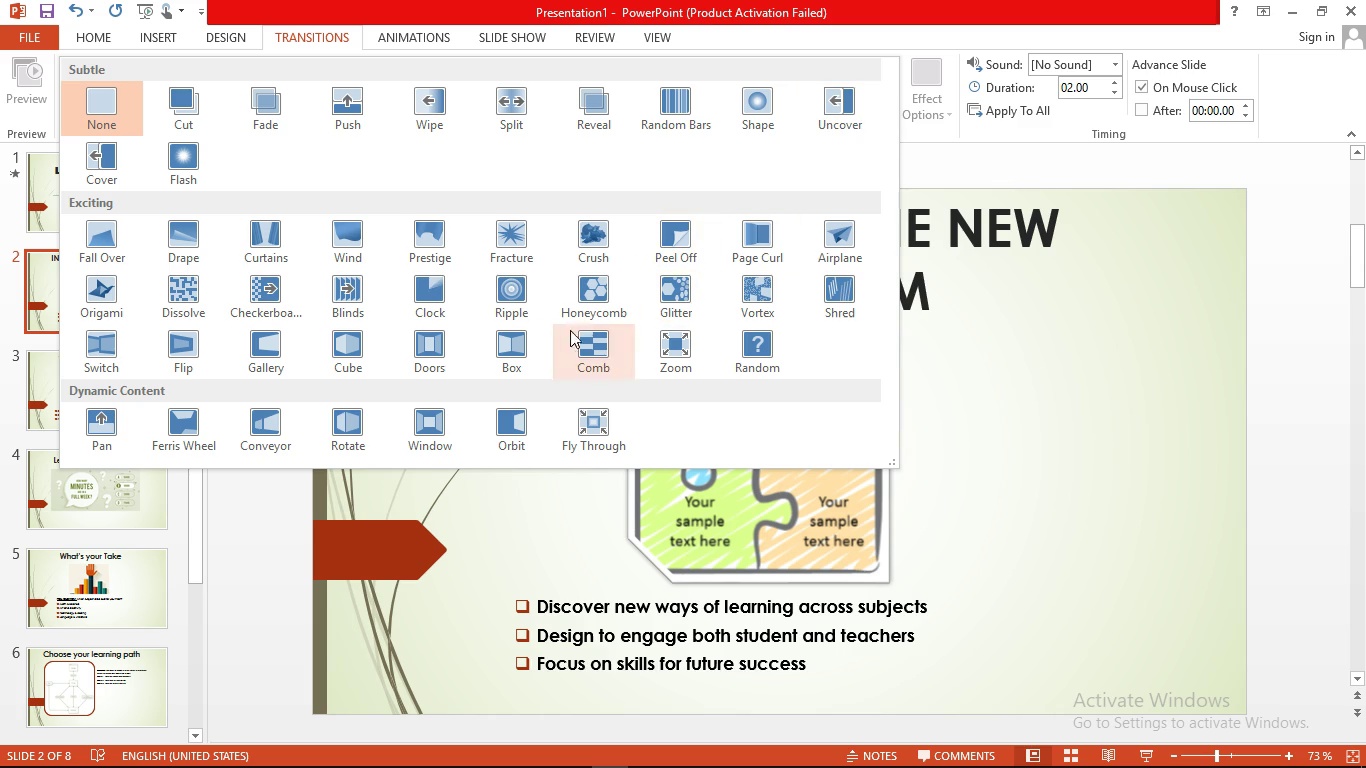 
left_click([503, 305])
 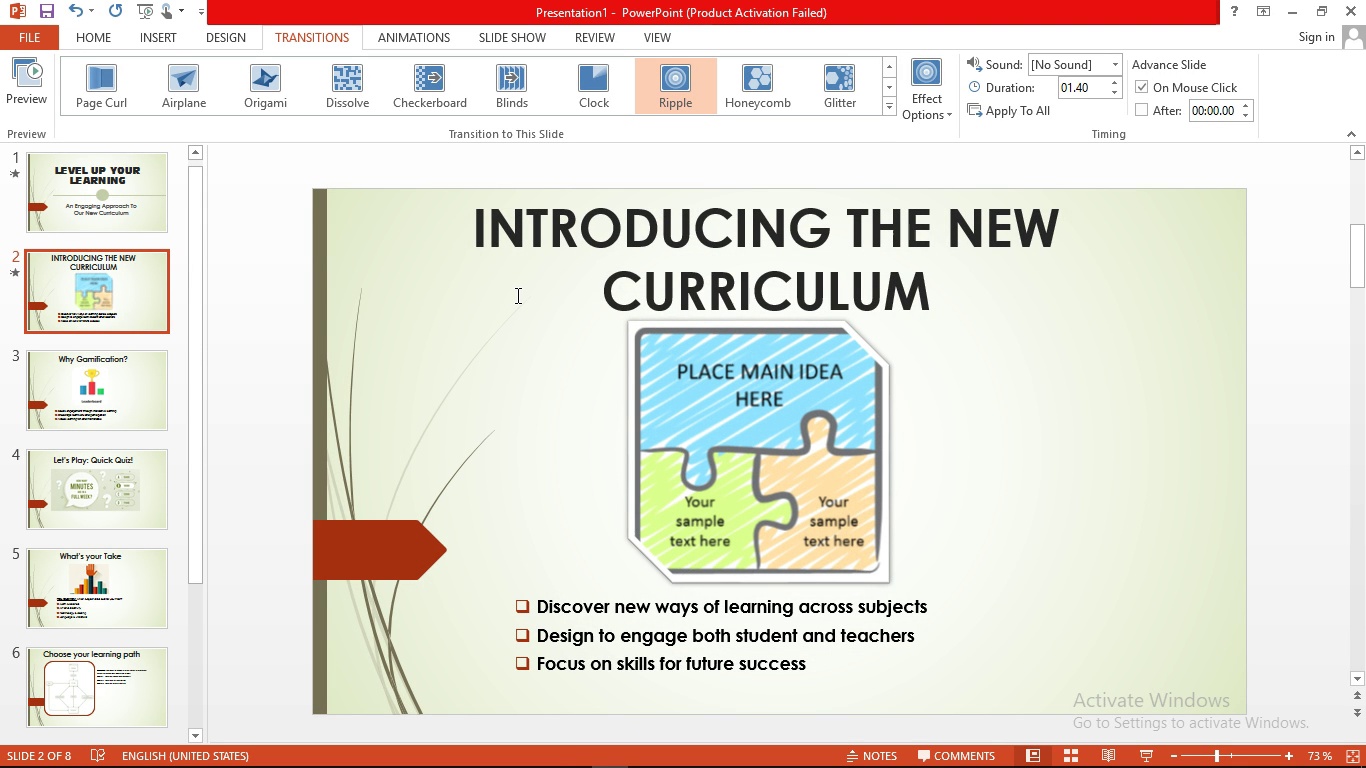 
wait(21.83)
 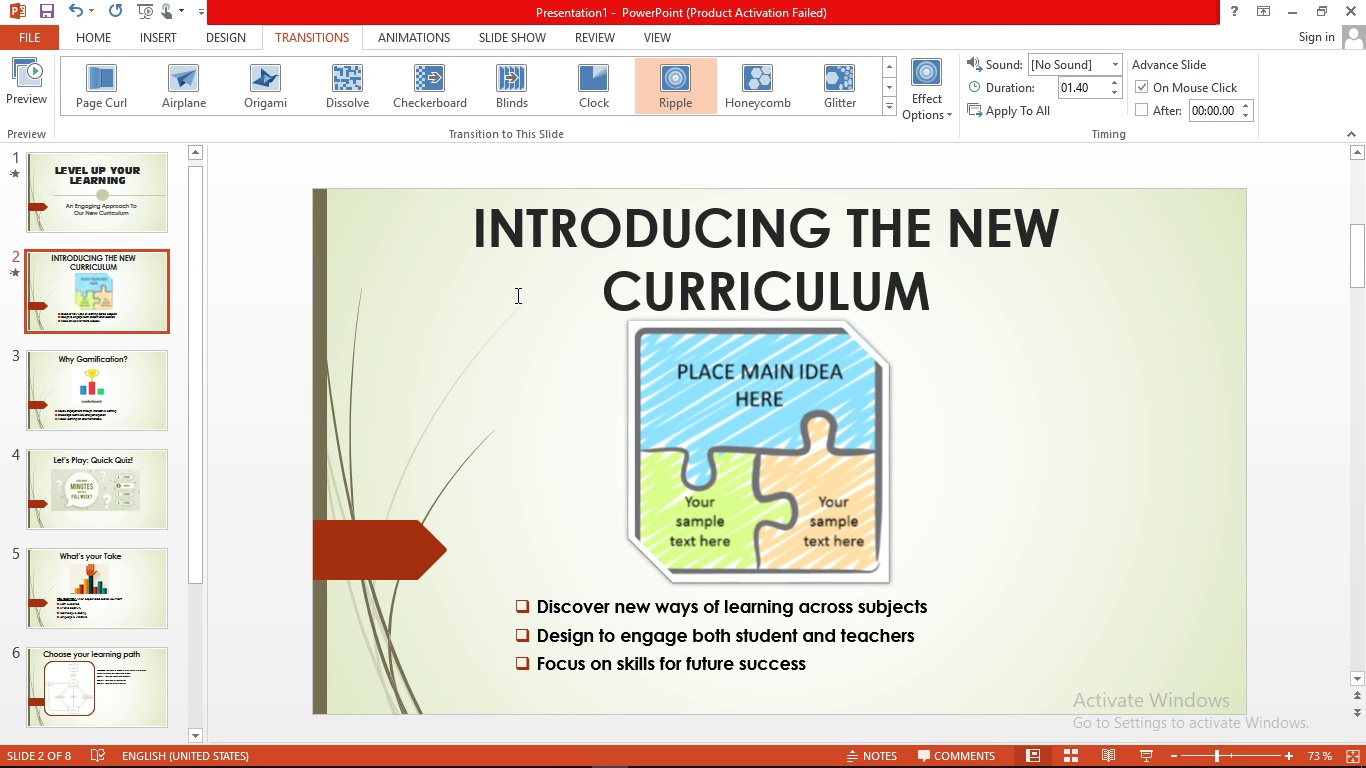 
left_click([675, 111])
 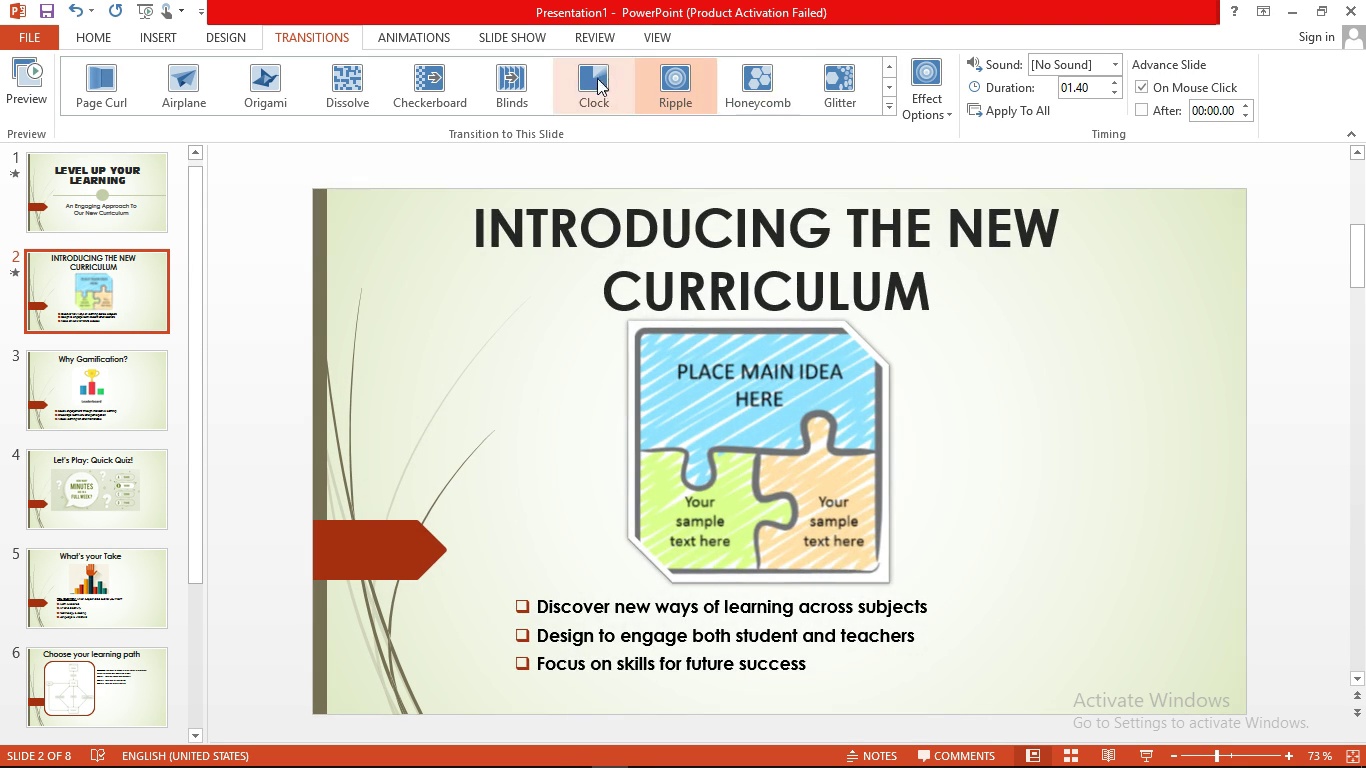 
left_click([527, 86])
 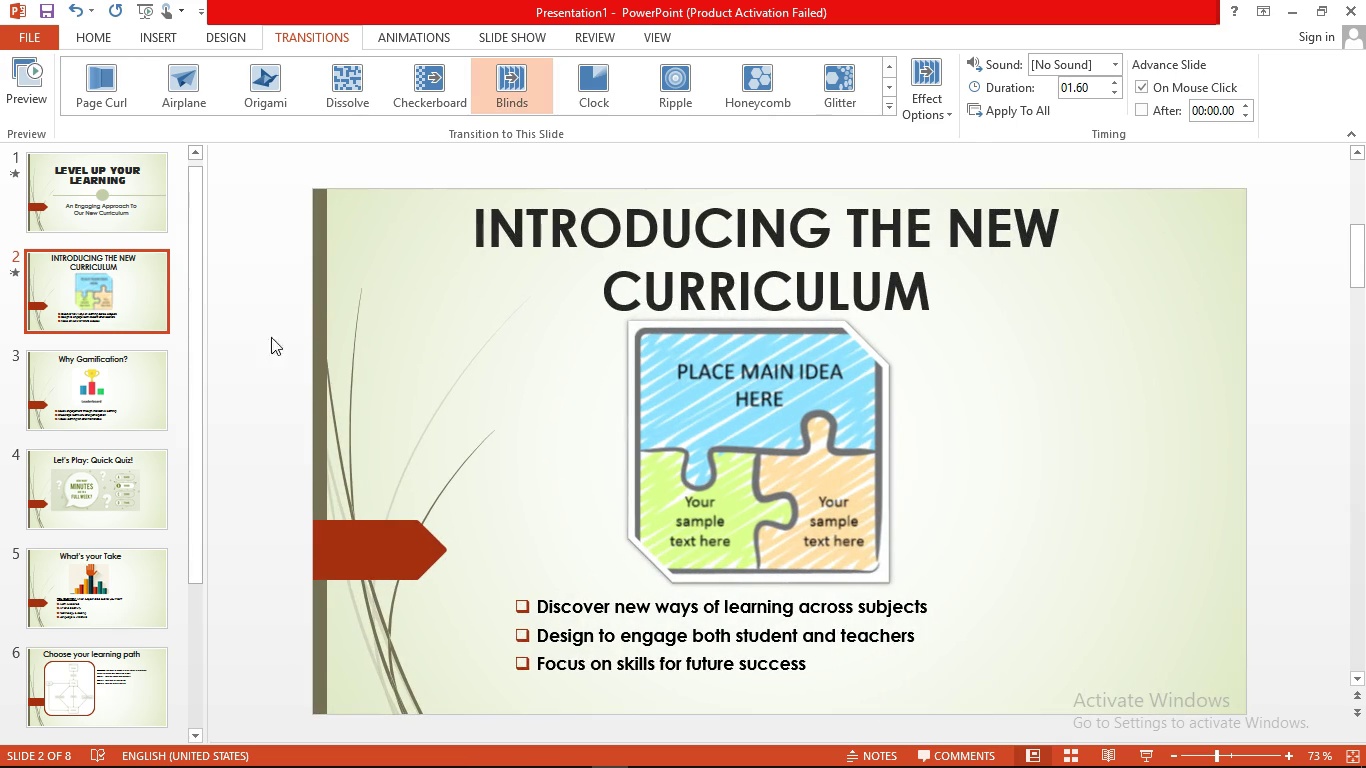 
left_click([117, 395])
 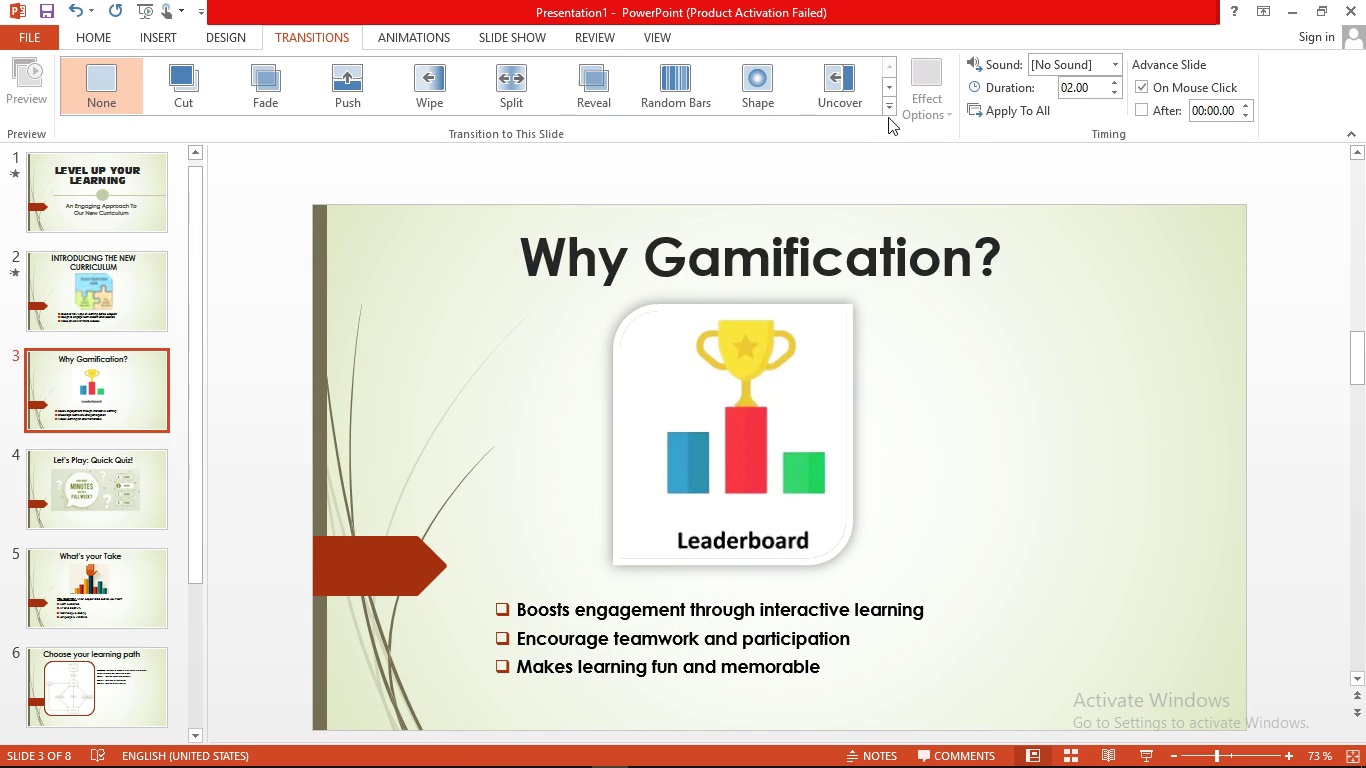 
left_click([890, 117])
 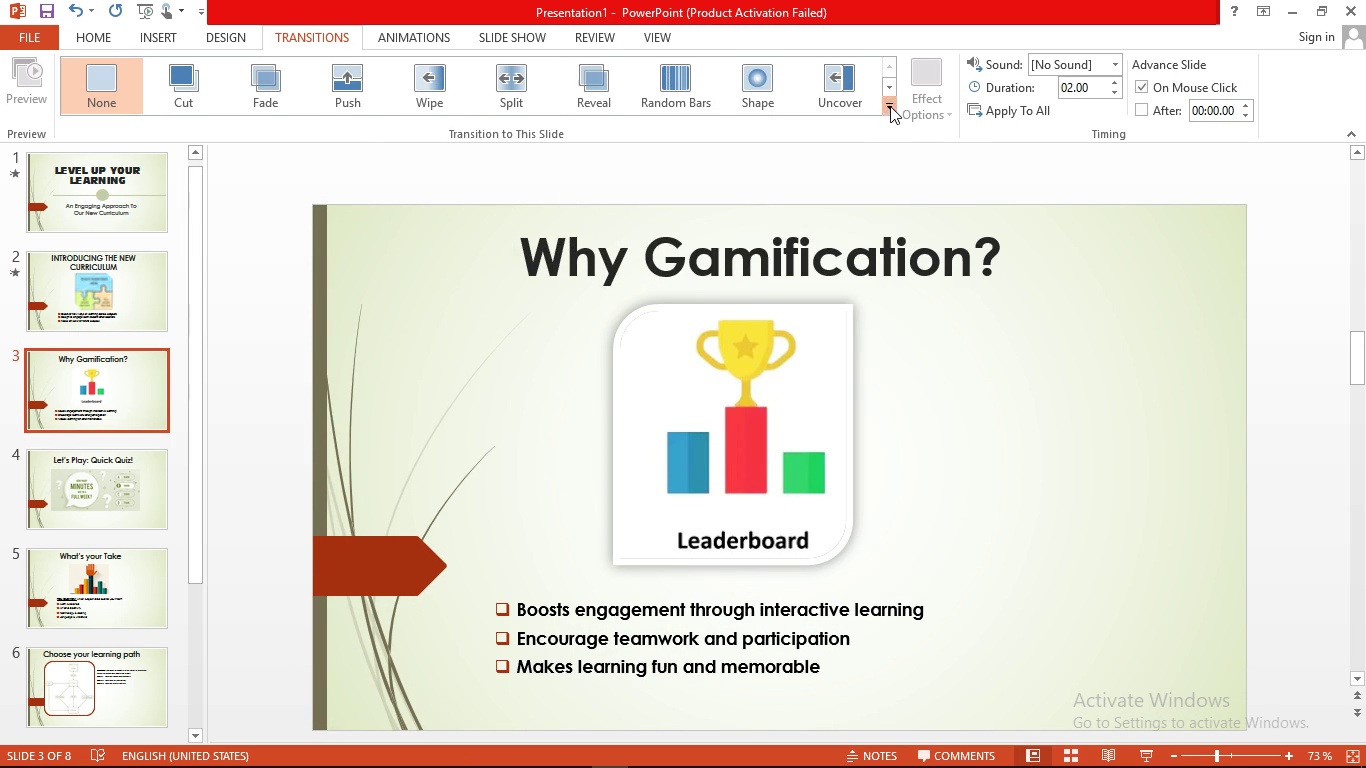 
left_click([890, 106])
 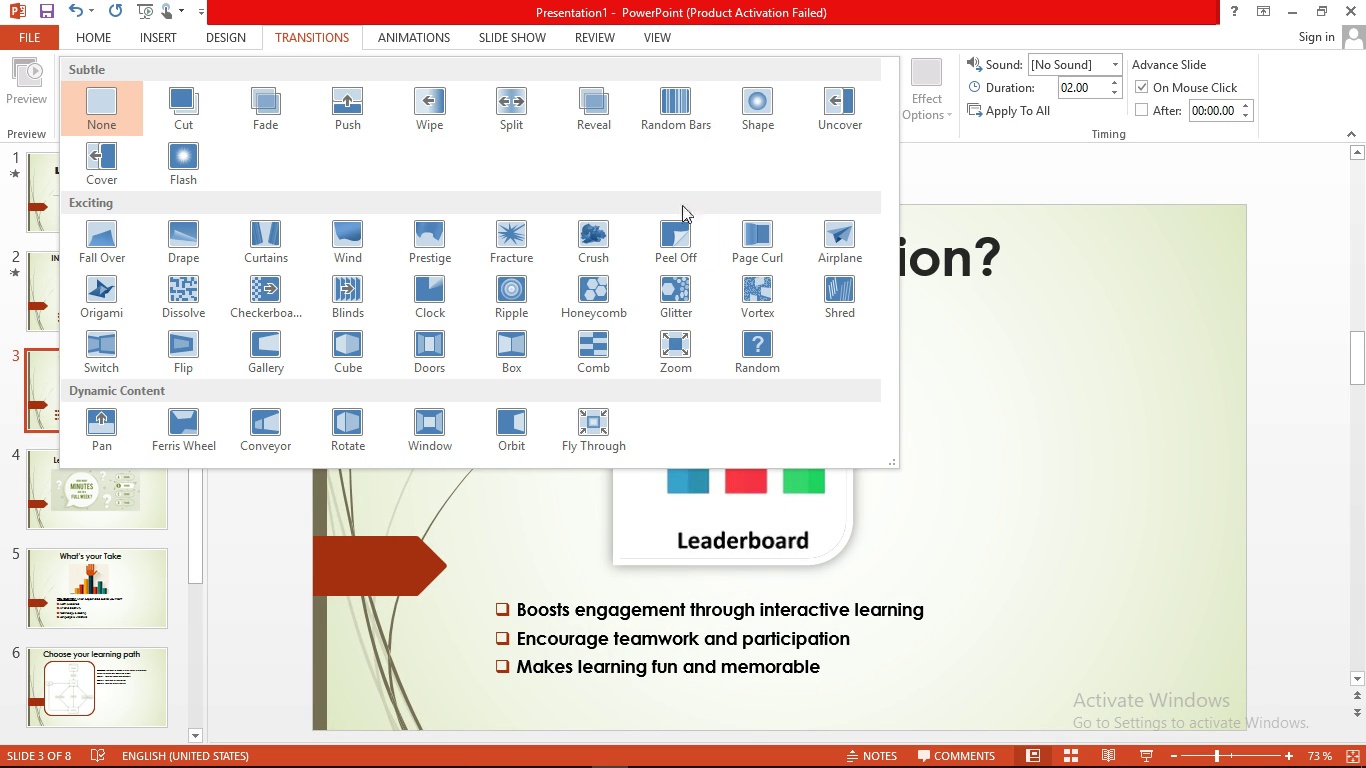 
wait(7.78)
 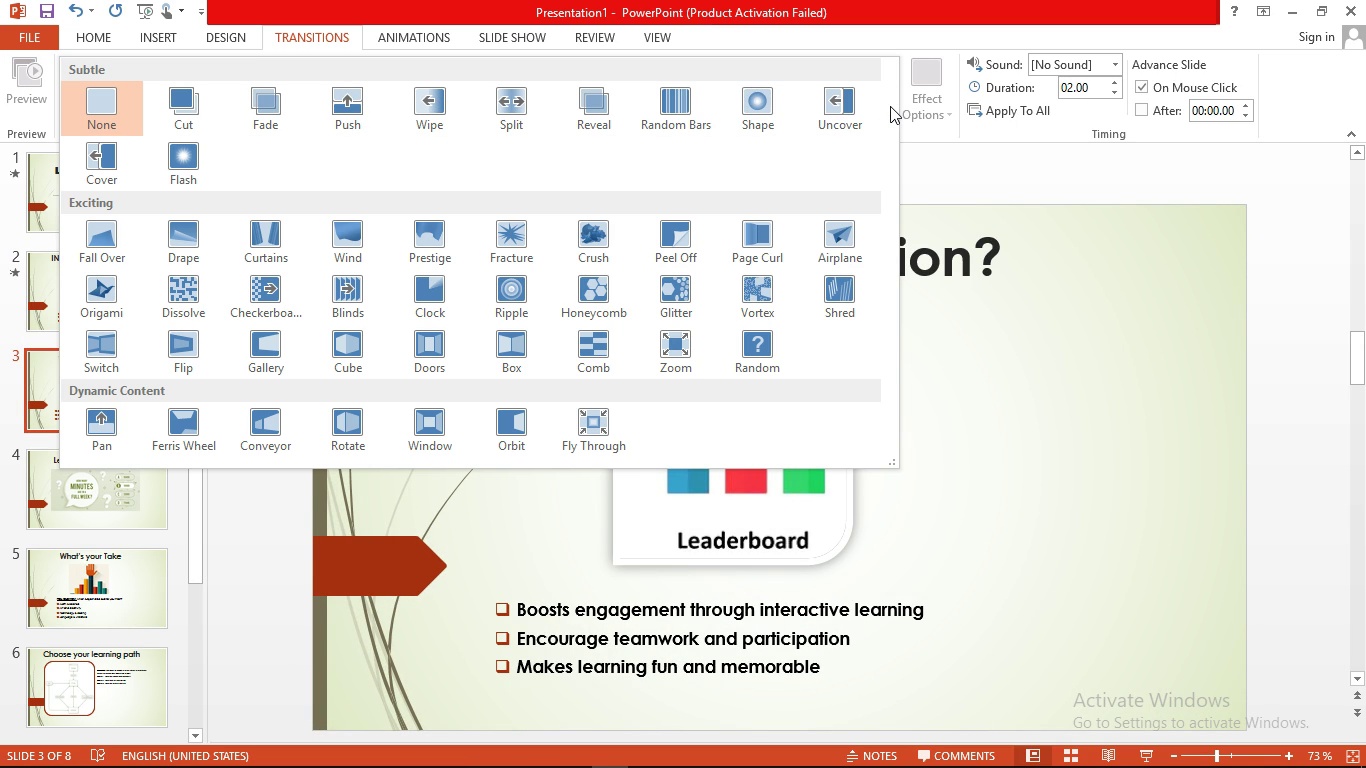 
left_click([105, 304])
 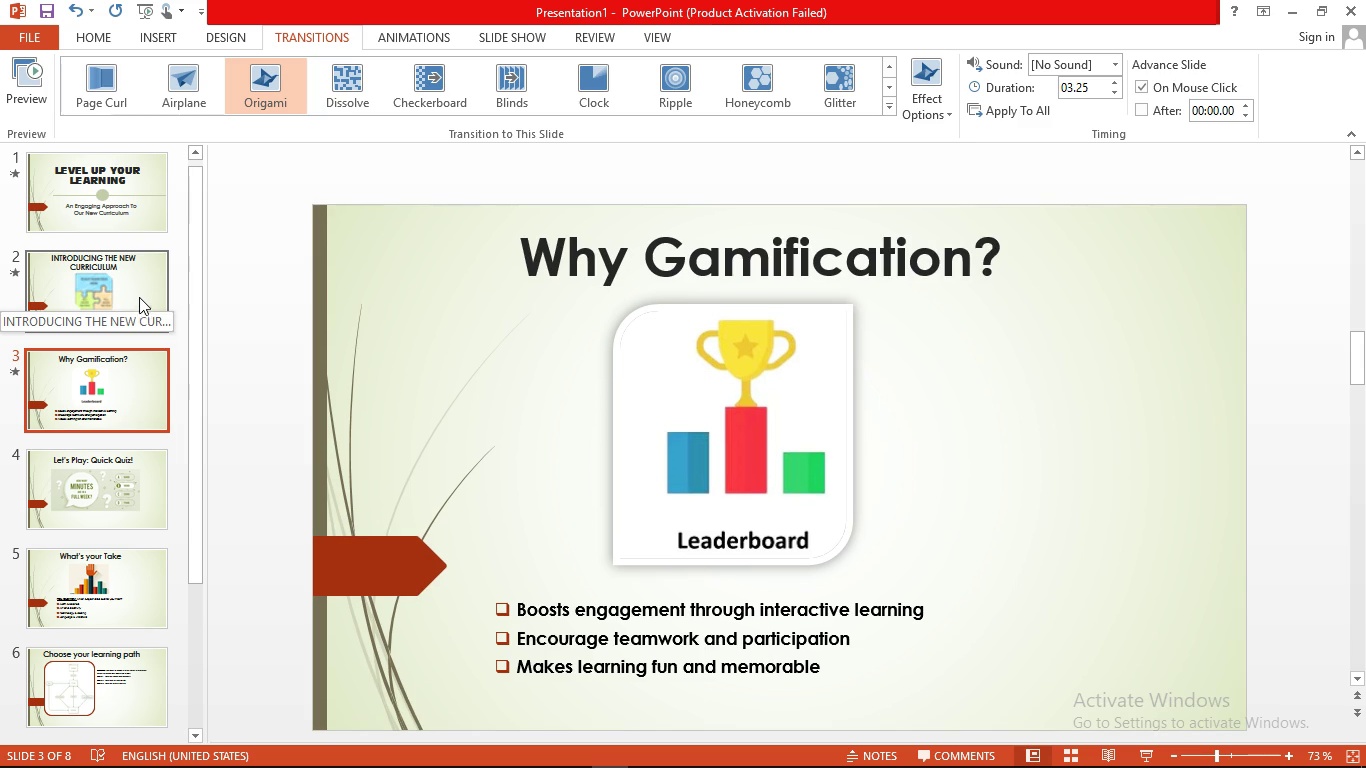 
wait(5.35)
 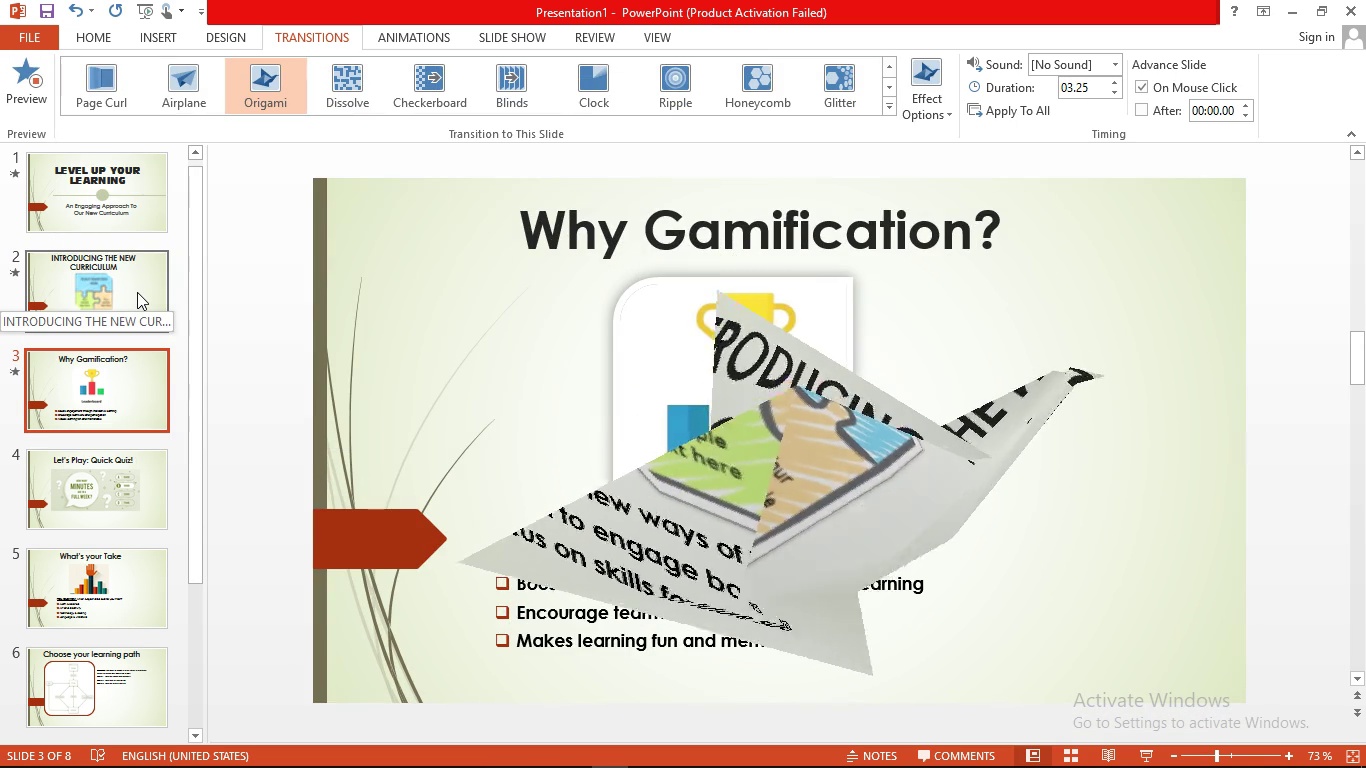 
left_click([124, 505])
 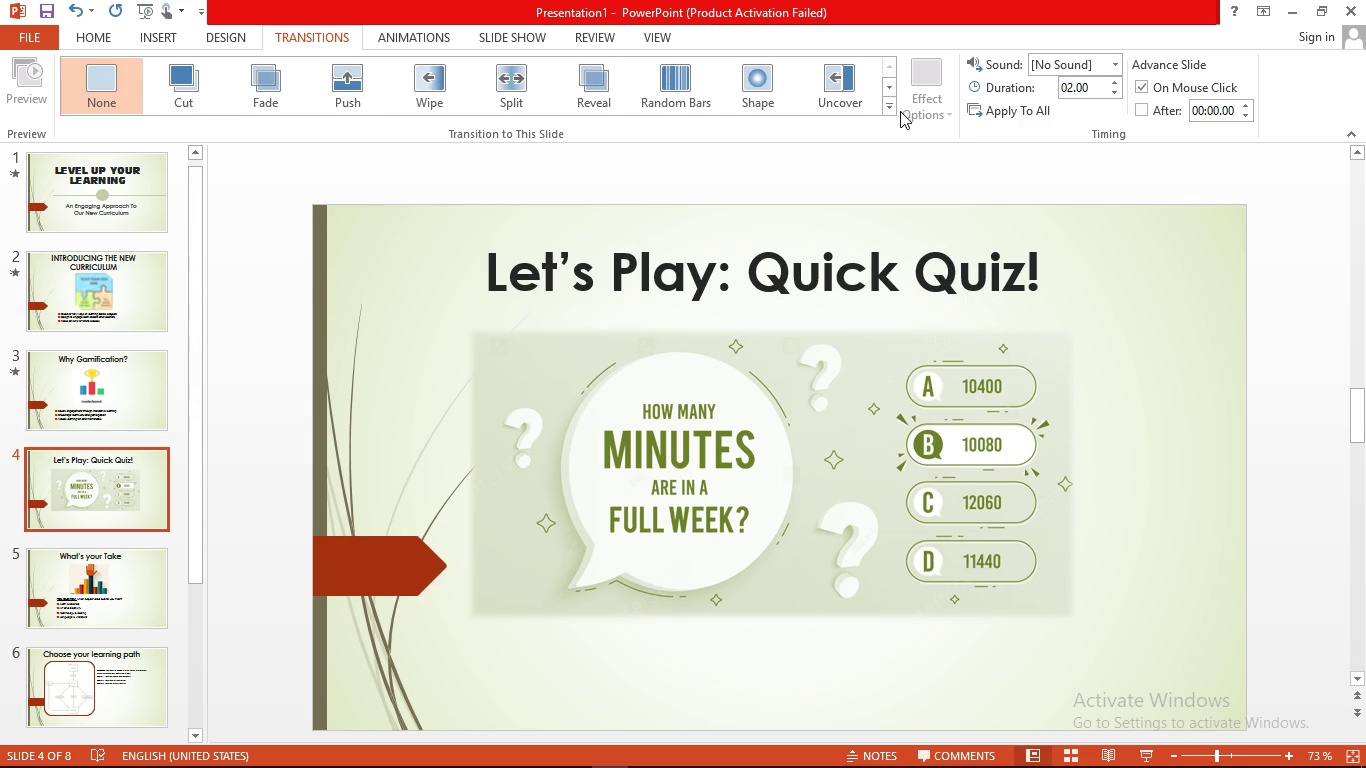 
left_click([895, 111])
 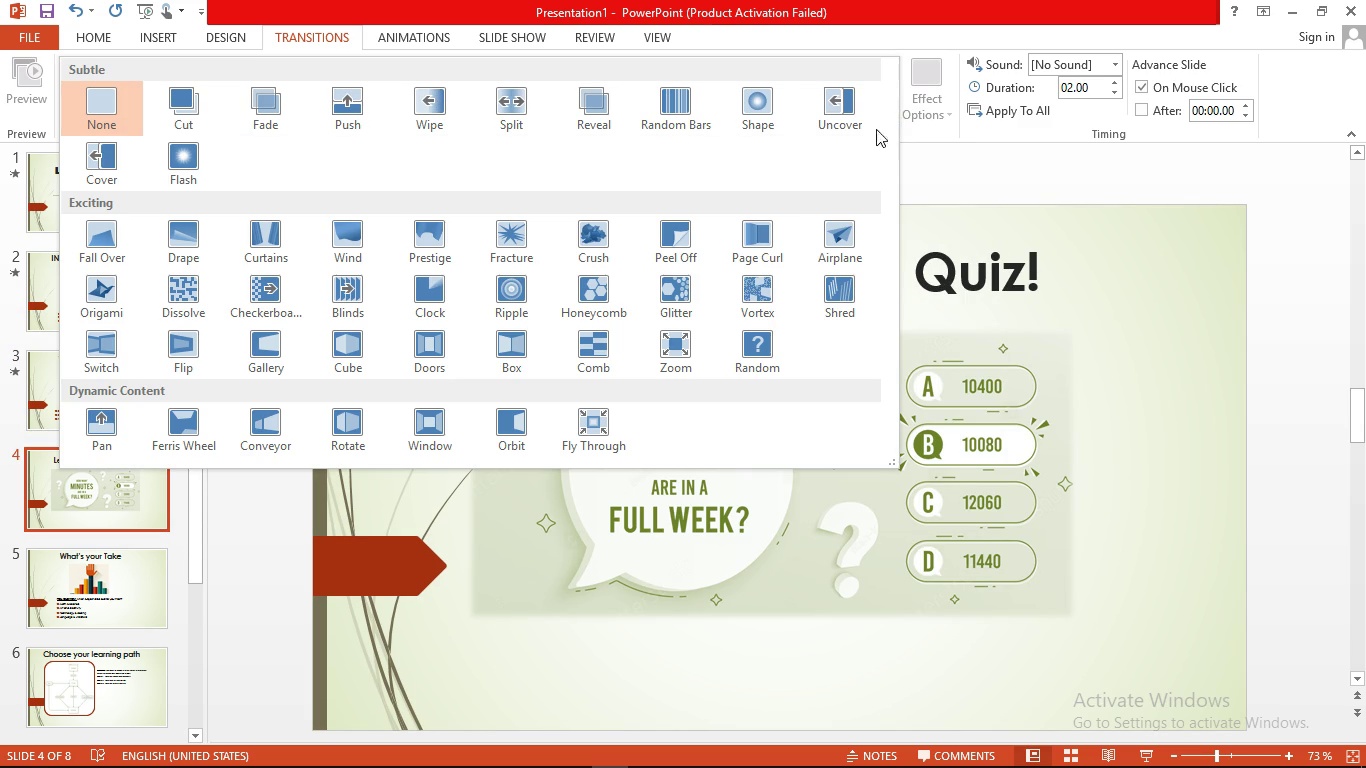 
left_click([754, 234])
 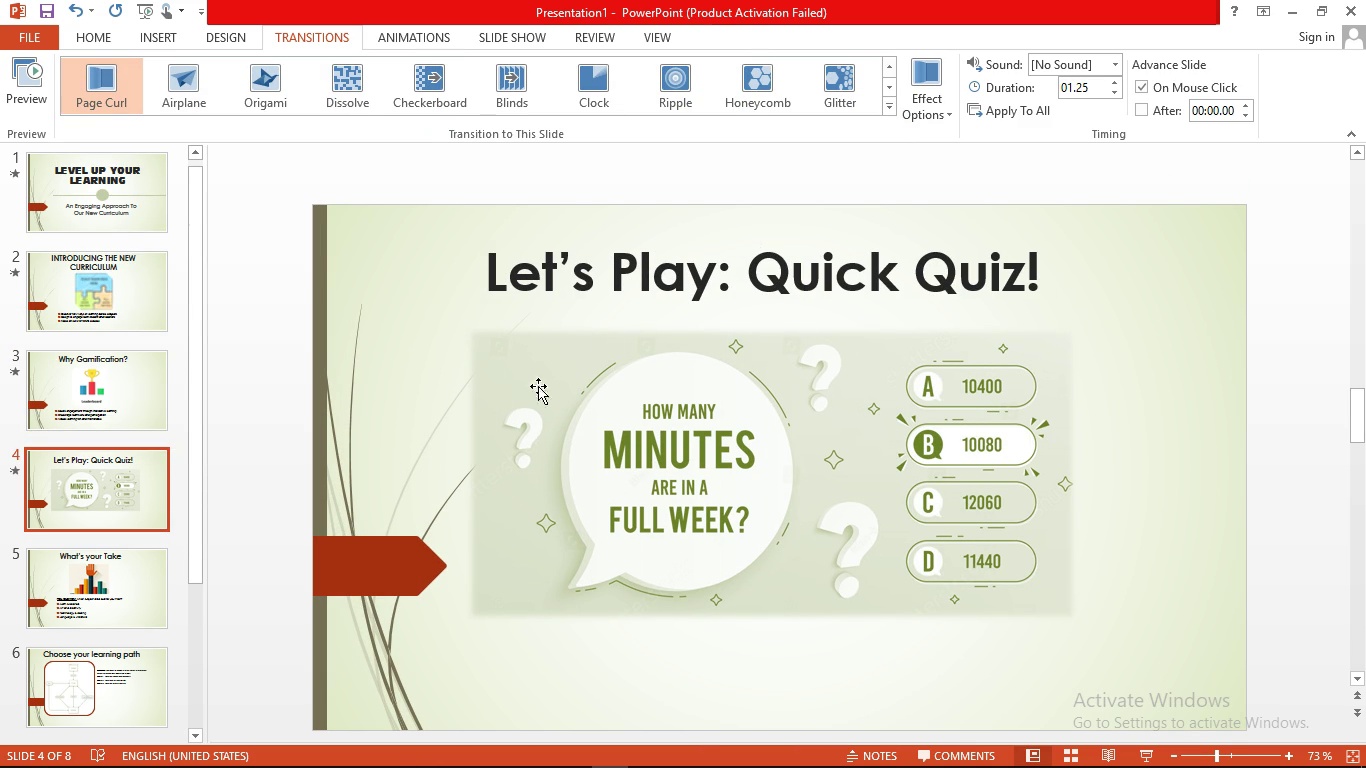 
left_click([98, 558])
 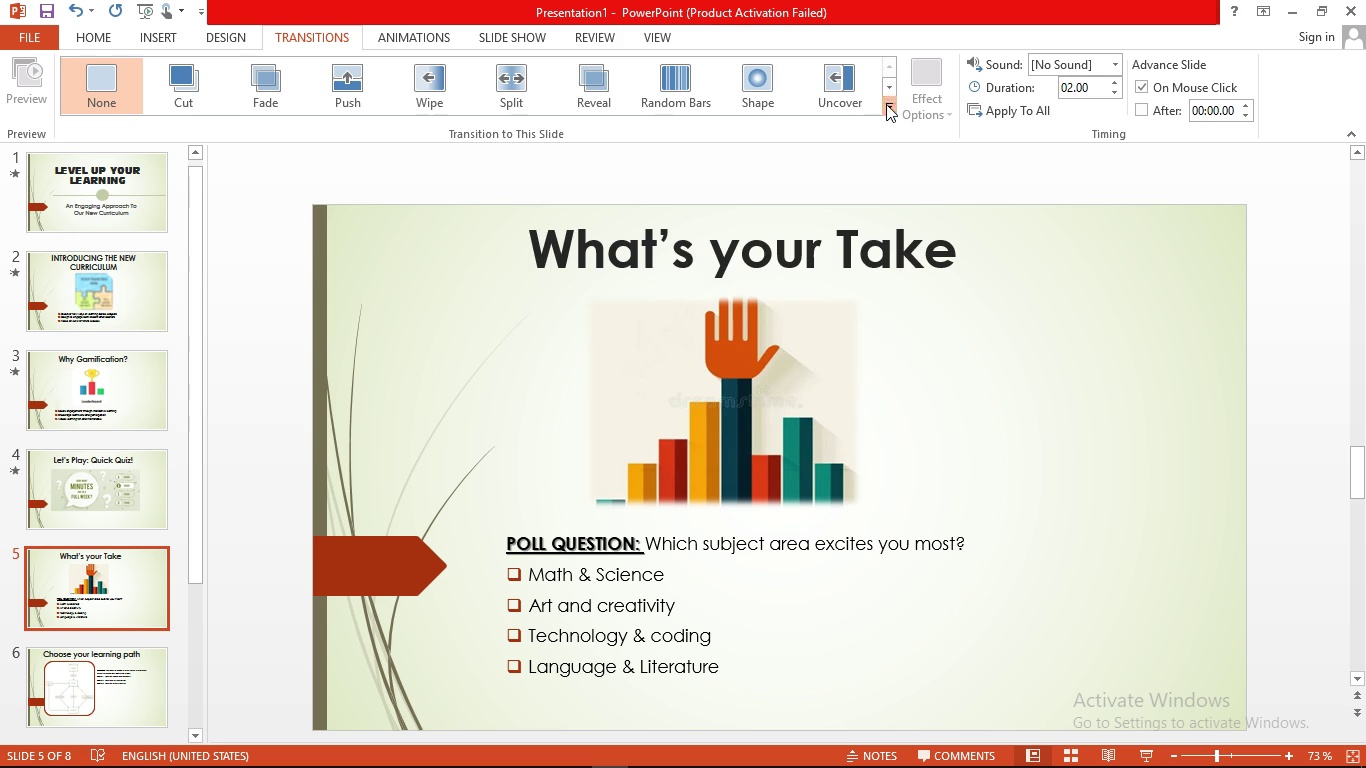 
left_click([886, 104])
 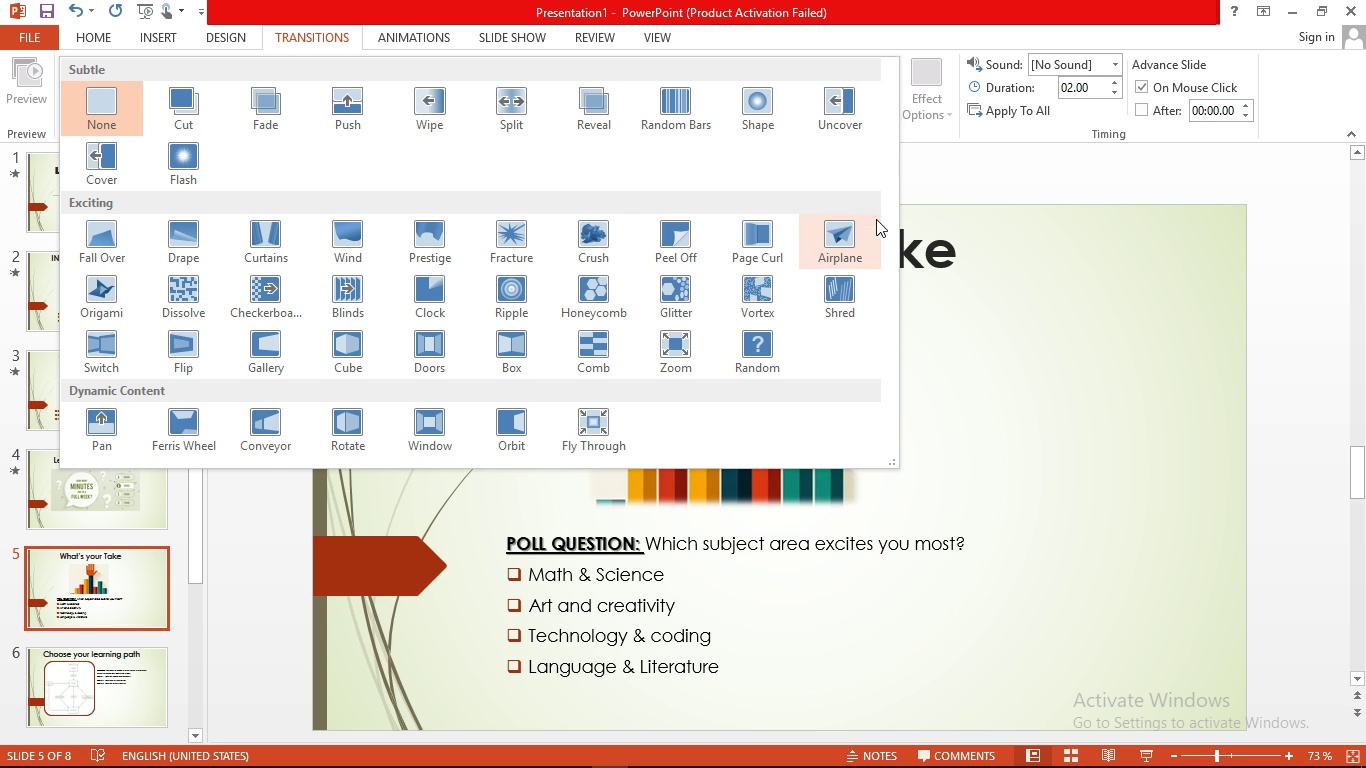 
wait(7.75)
 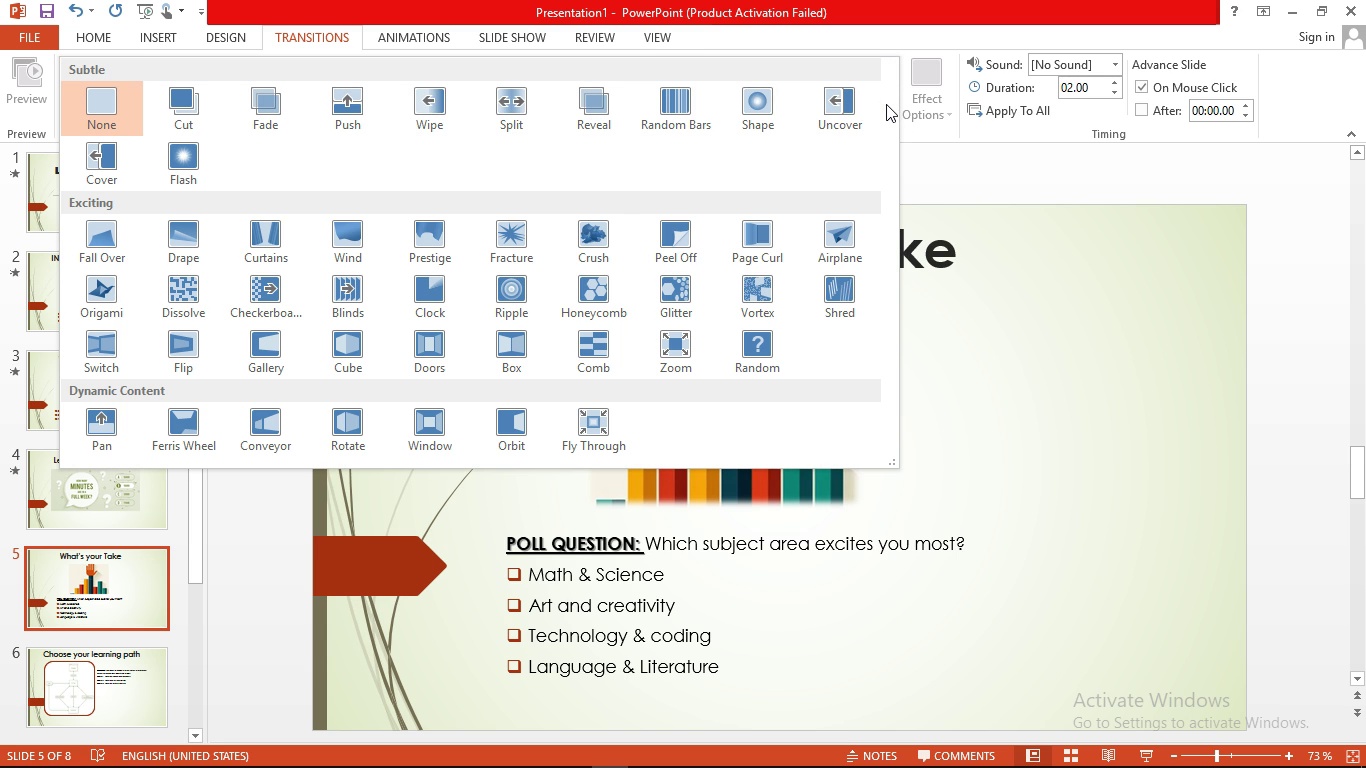 
left_click([839, 293])